 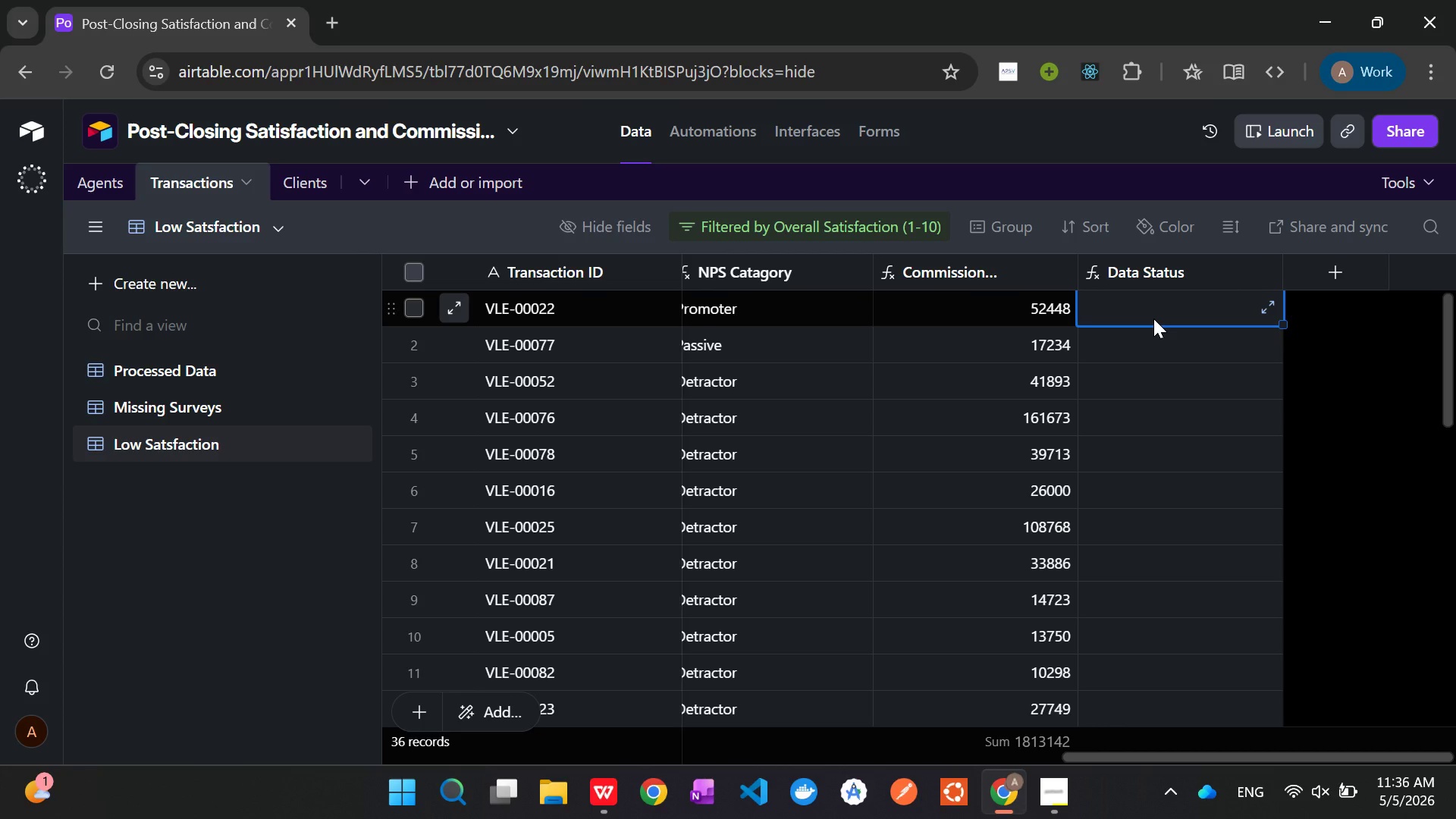 
left_click([1170, 306])
 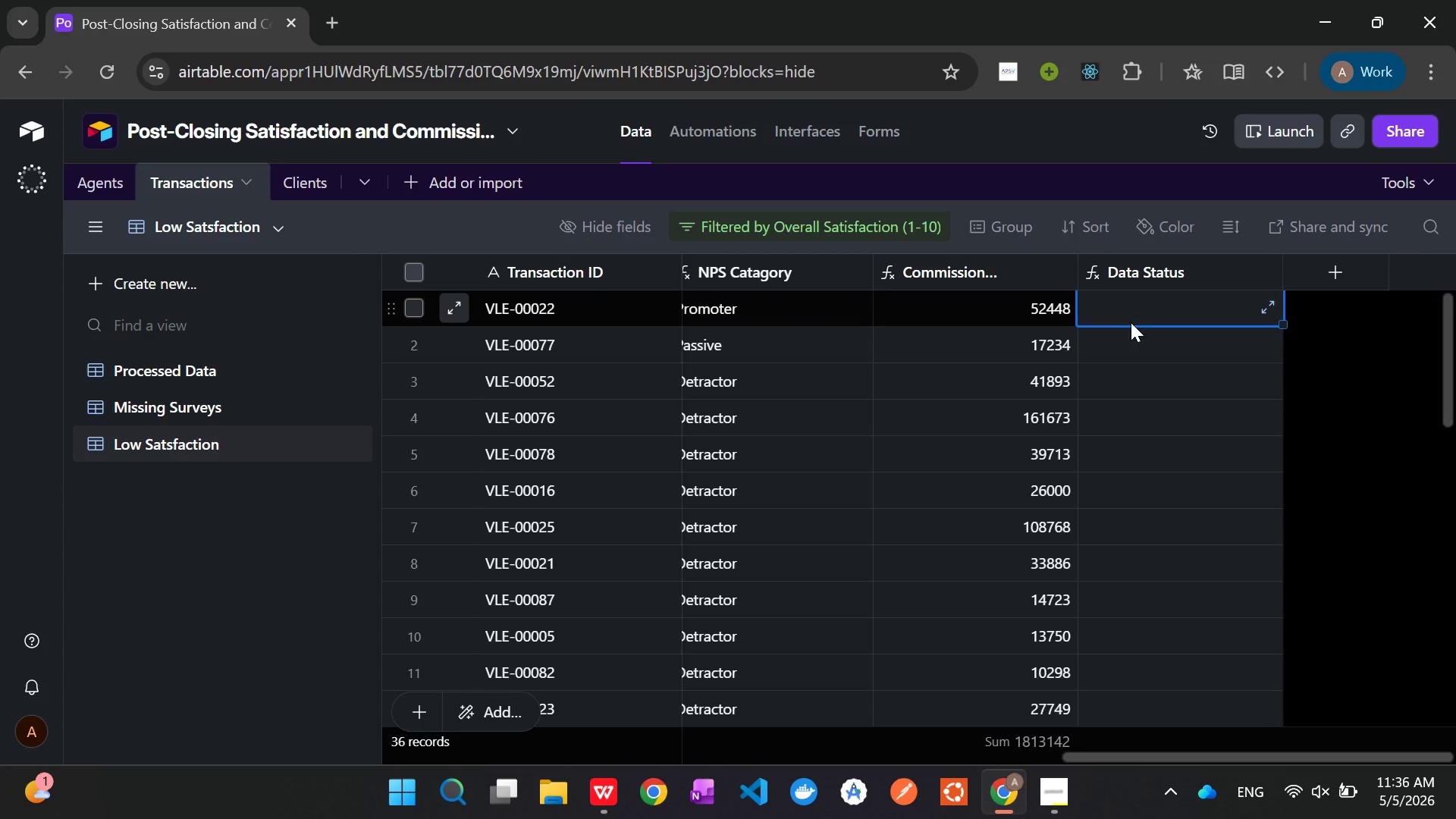 
mouse_move([811, 385])
 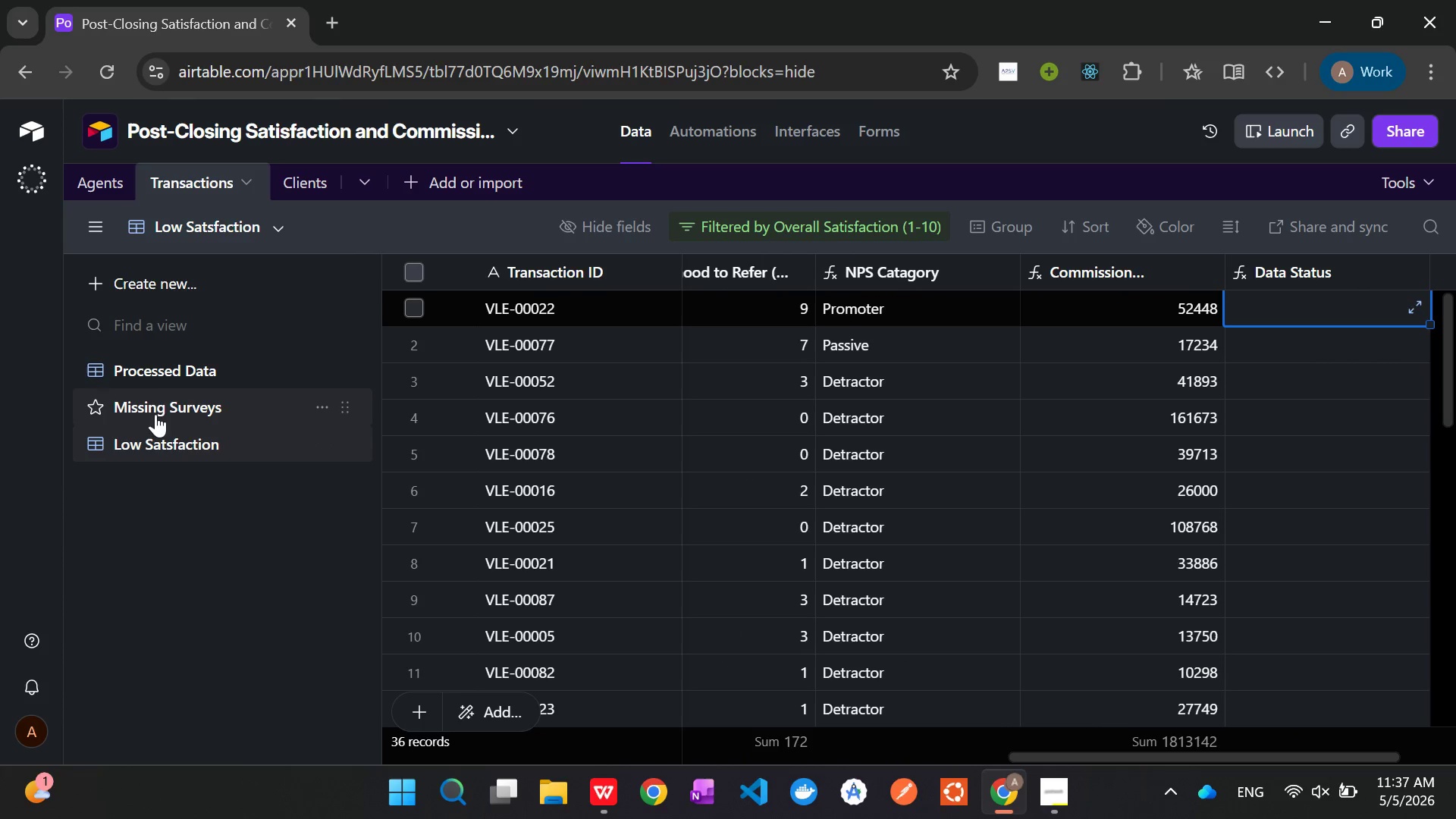 
left_click([152, 409])
 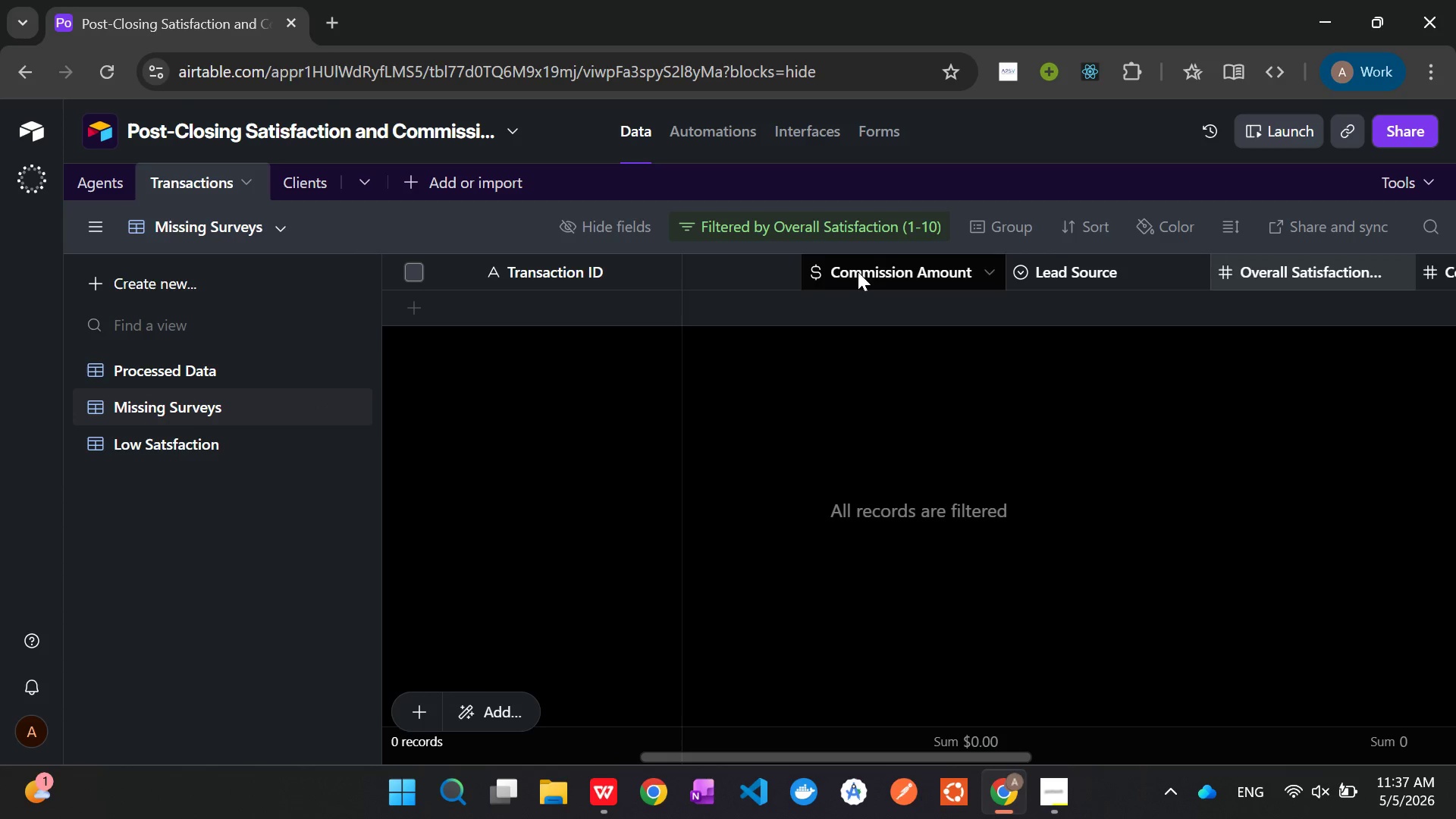 
left_click([808, 224])
 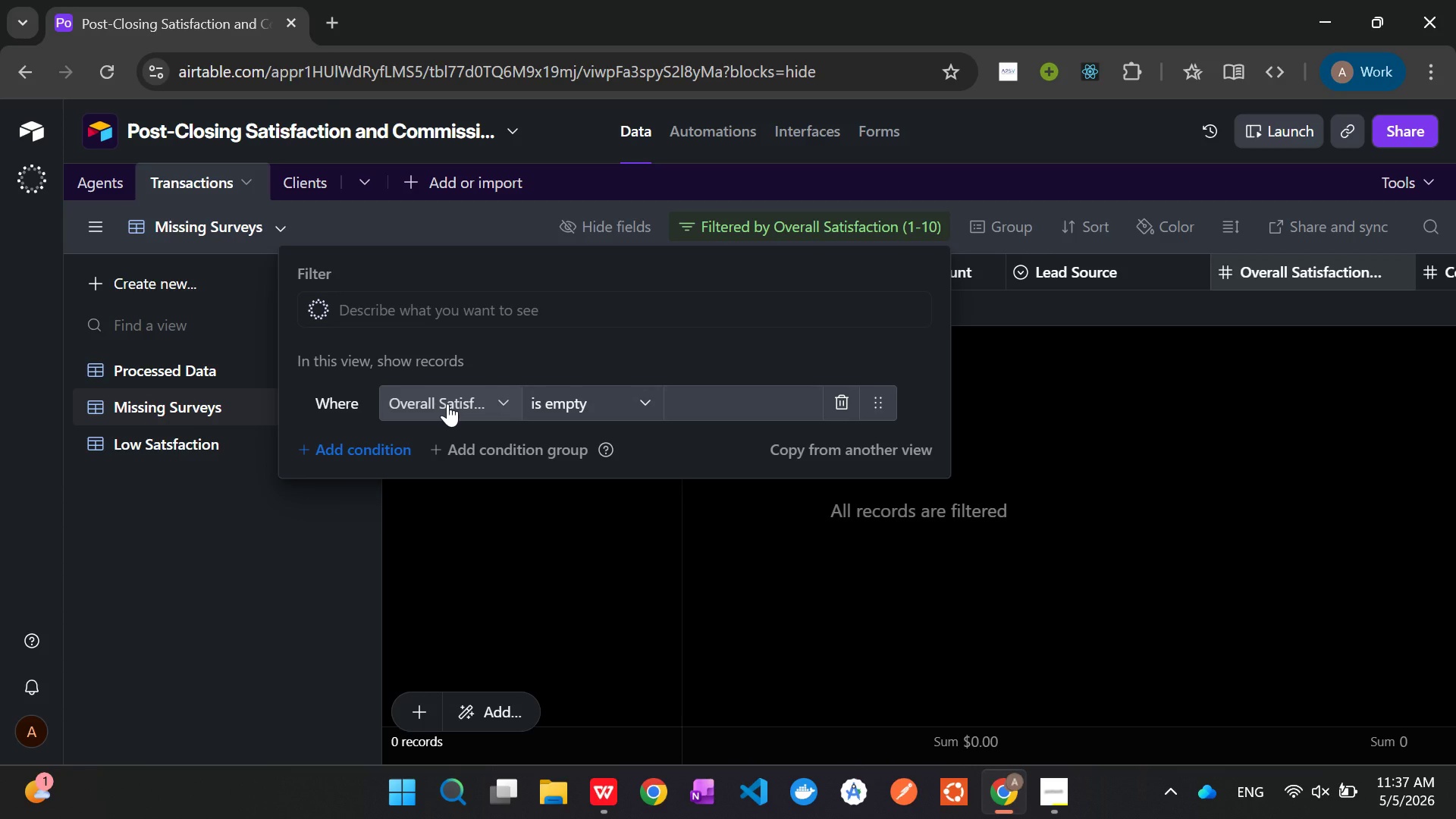 
wait(6.06)
 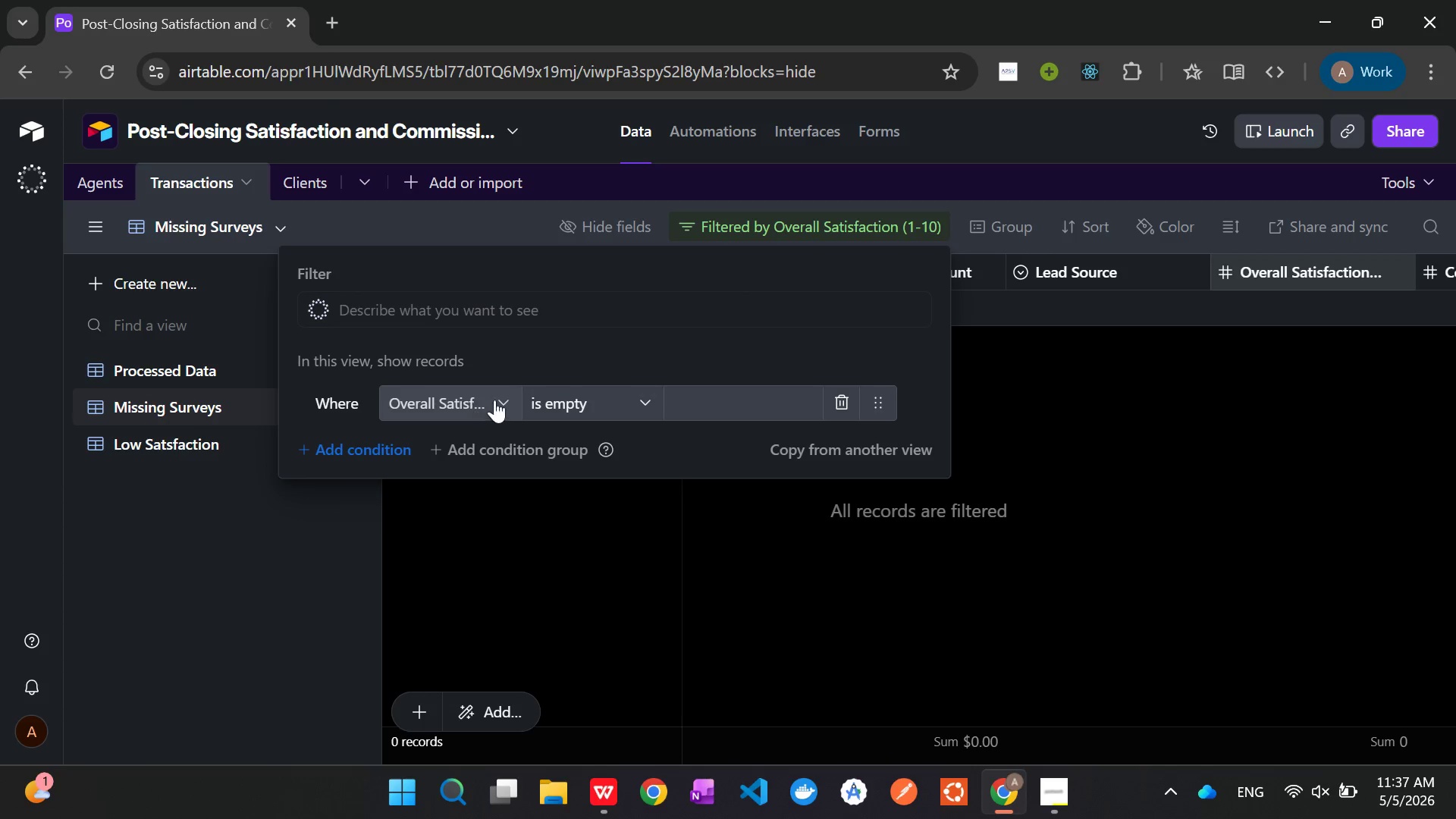 
left_click([447, 403])
 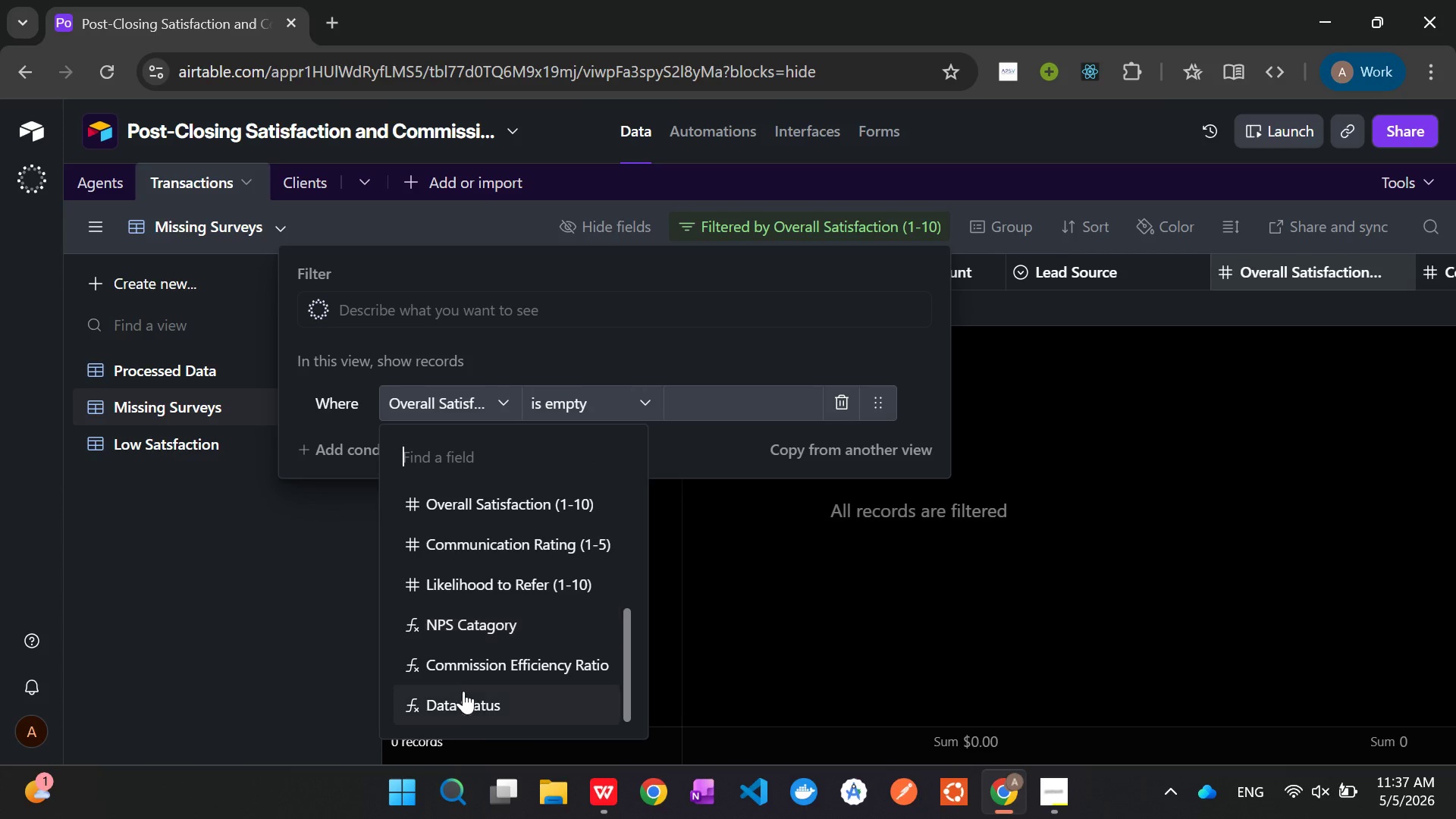 
left_click([465, 704])
 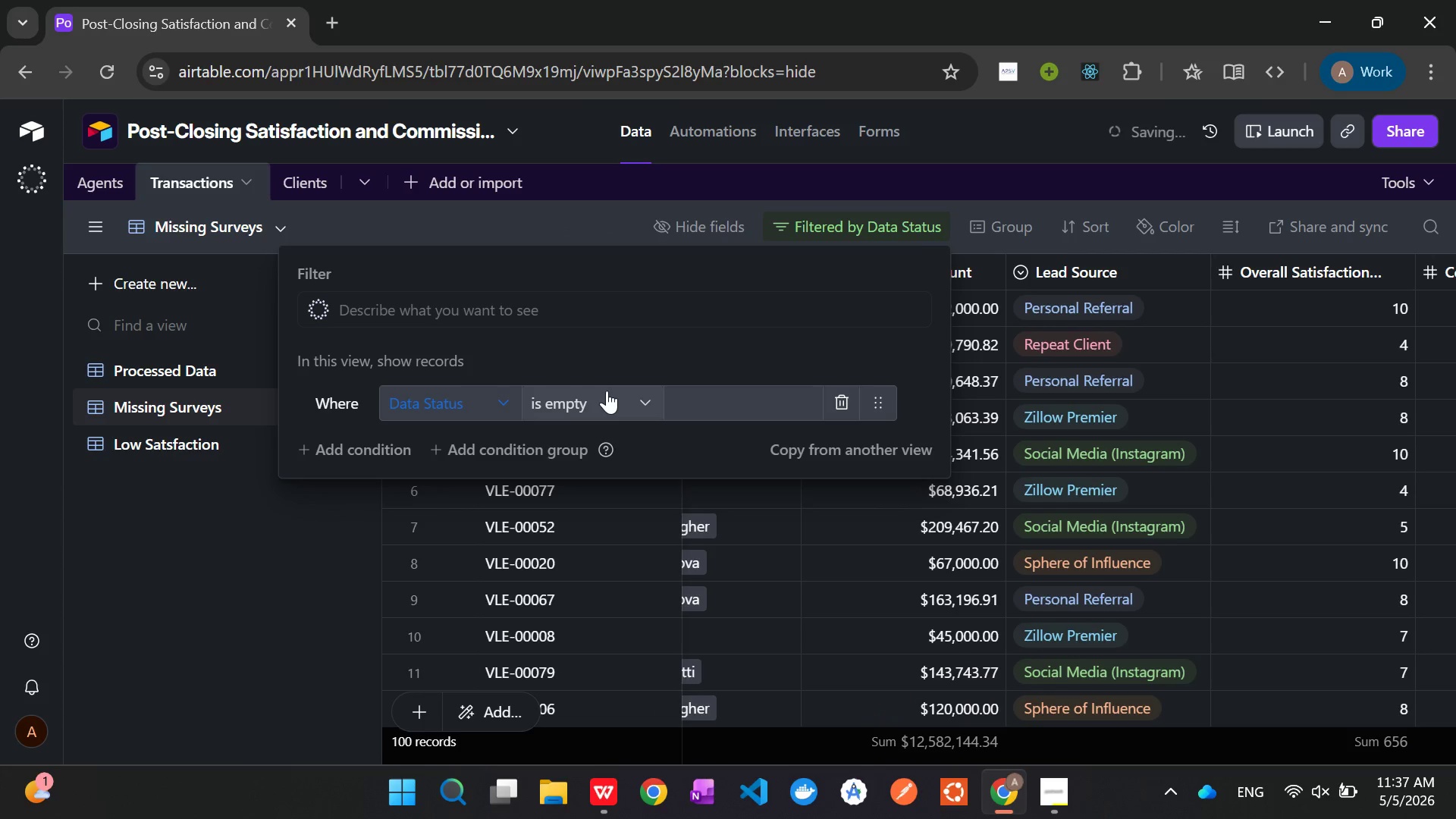 
left_click([607, 391])
 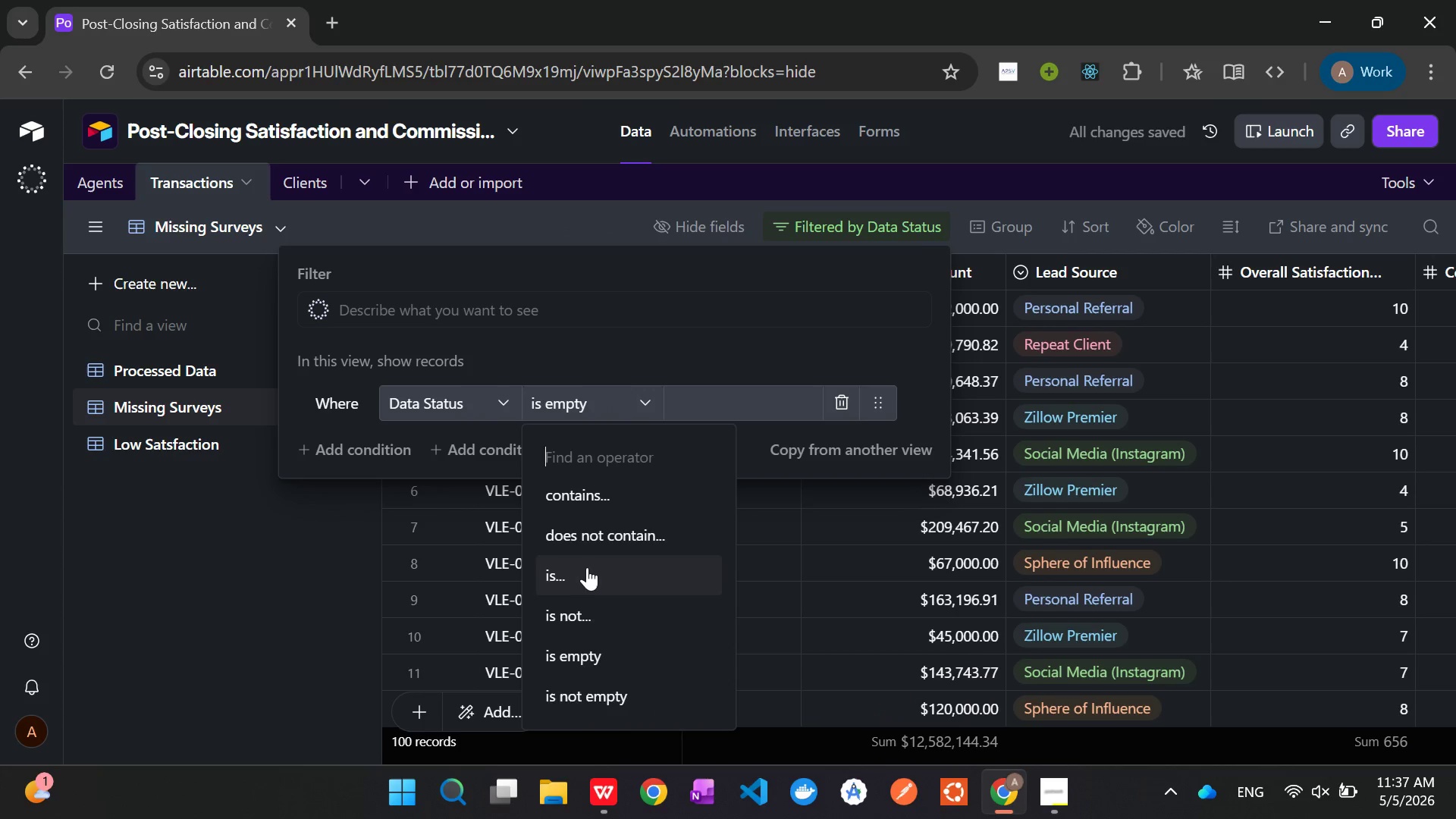 
left_click([587, 574])
 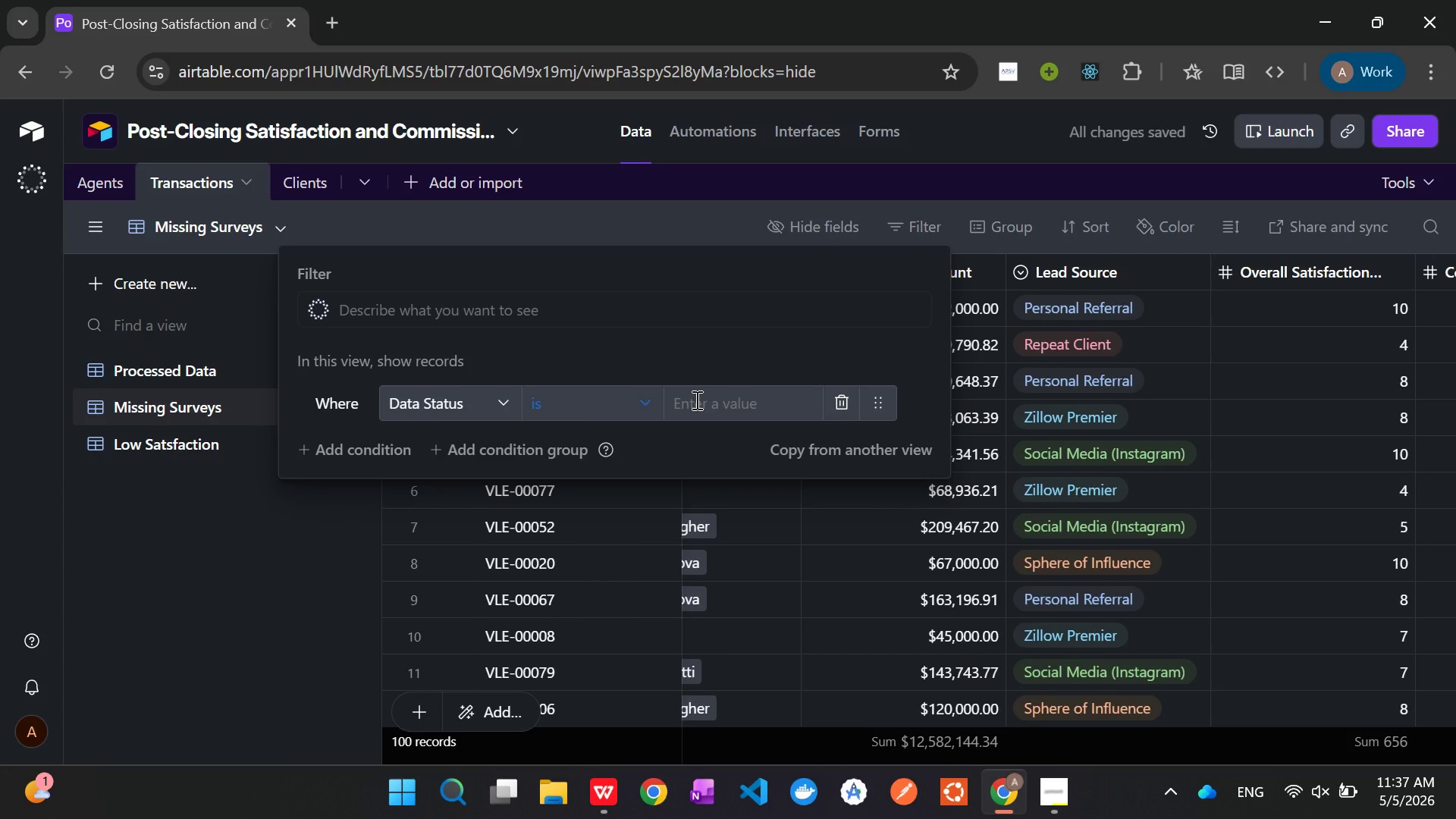 
left_click([695, 400])
 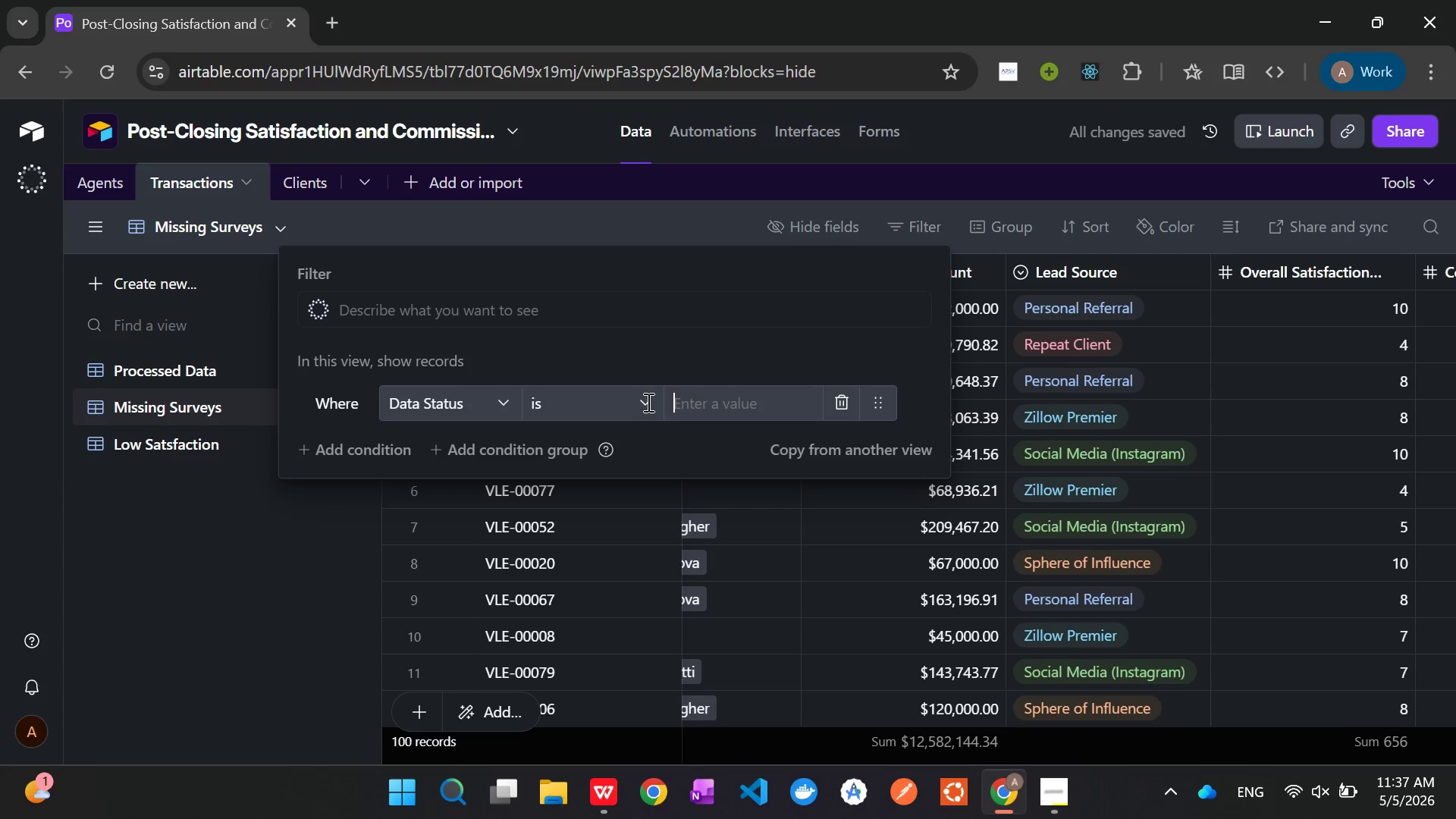 
left_click([642, 402])
 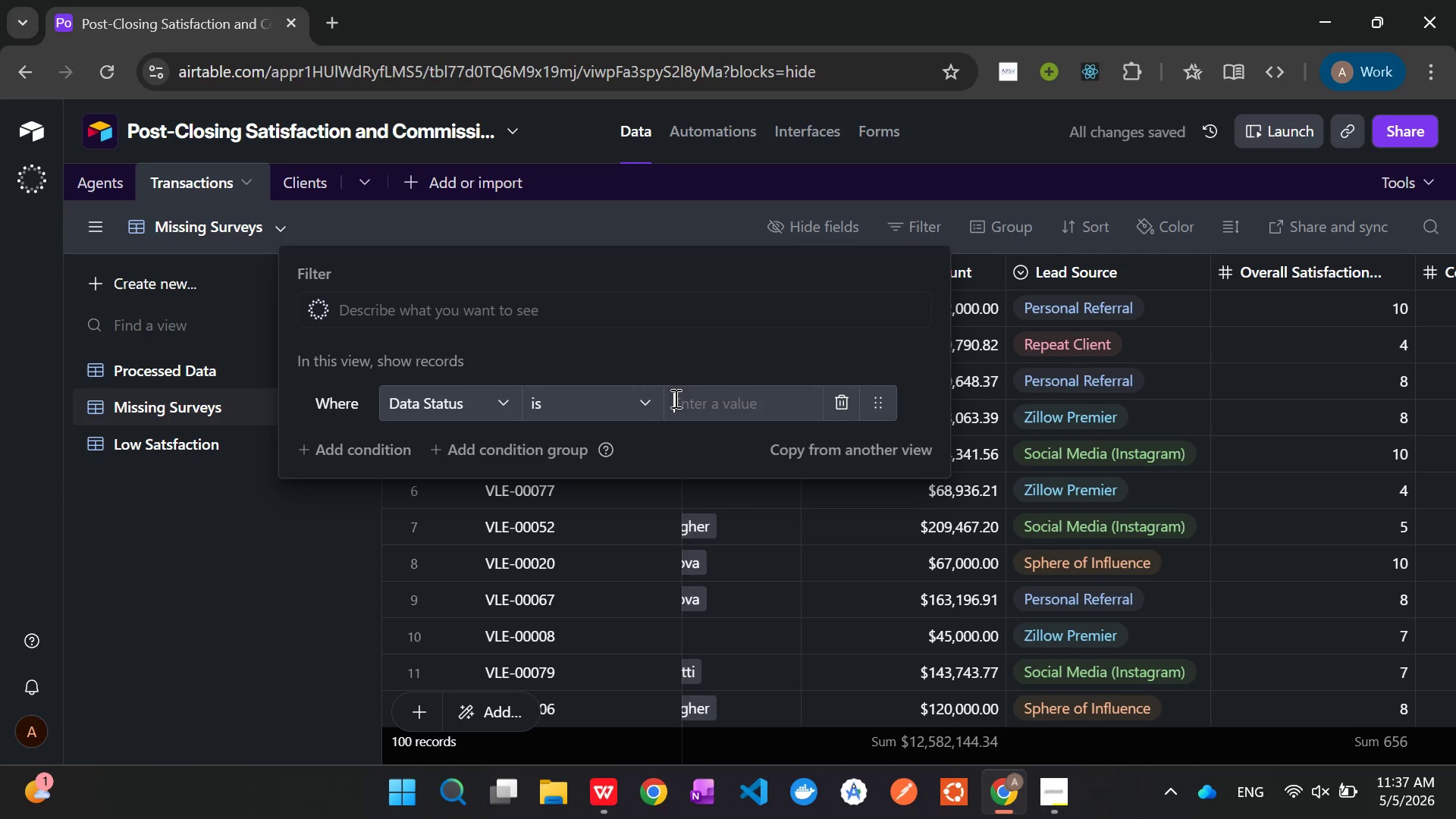 
mouse_move([668, 400])
 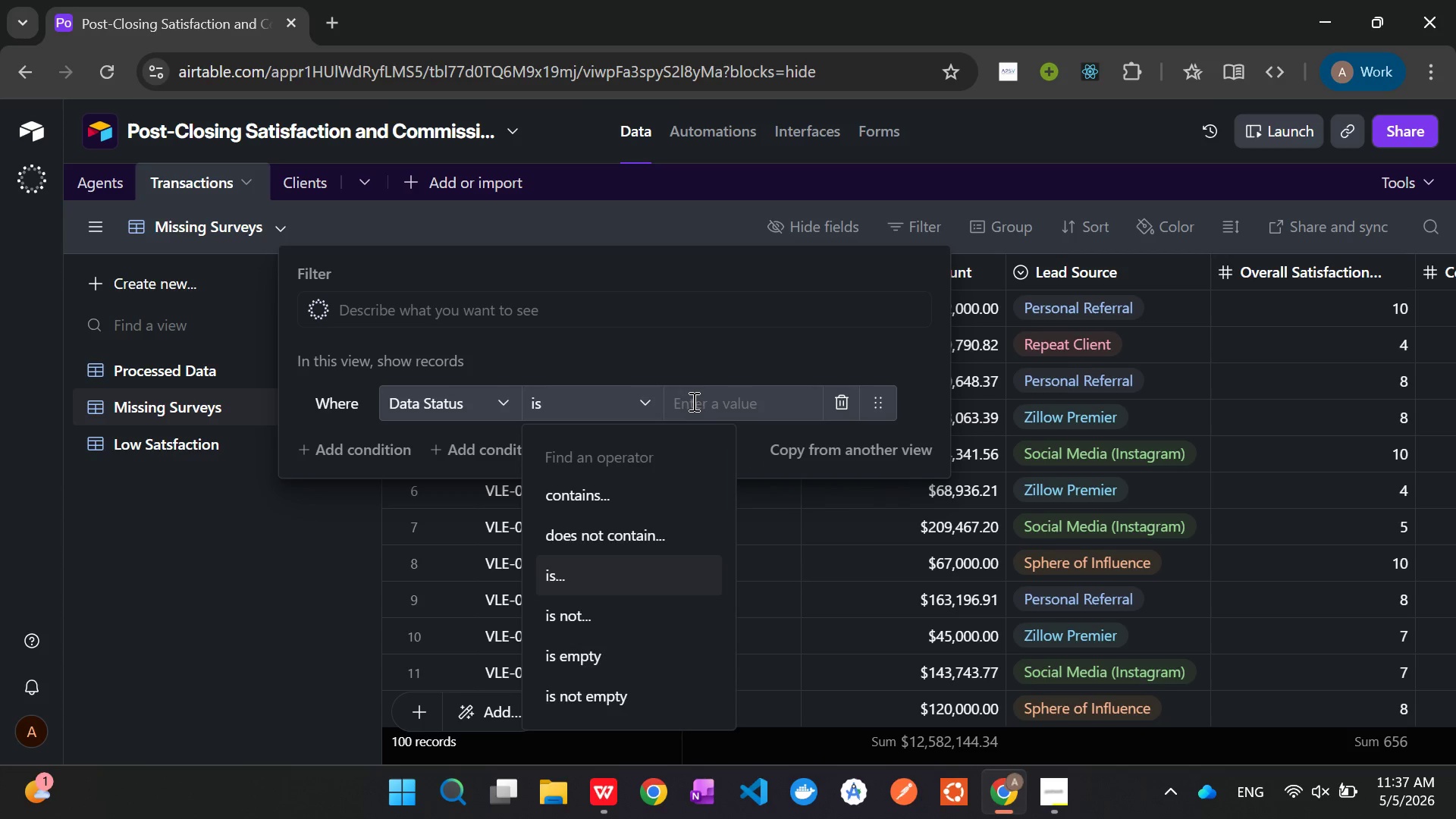 
left_click([692, 401])
 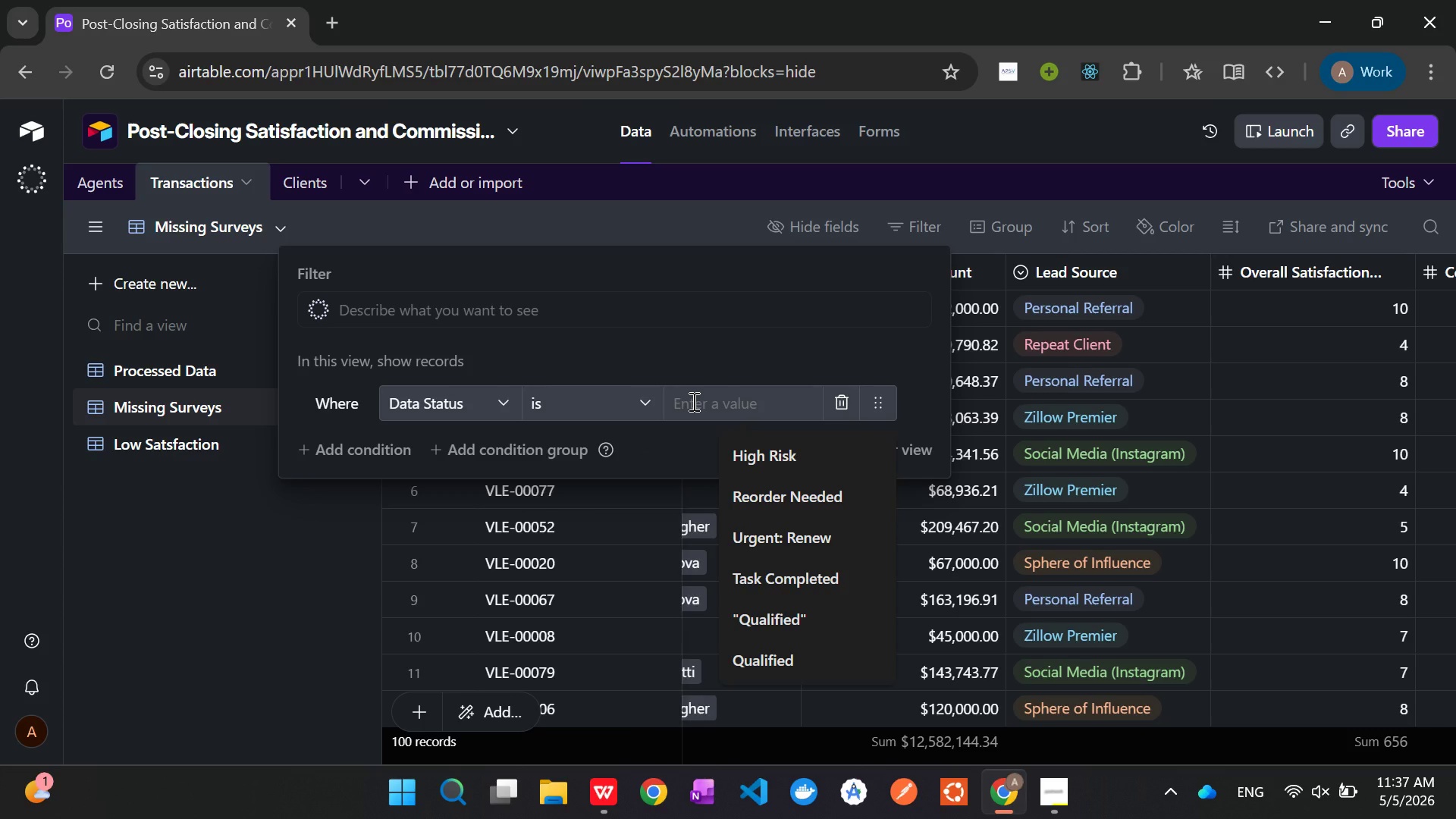 
key(Shift+Quote)
 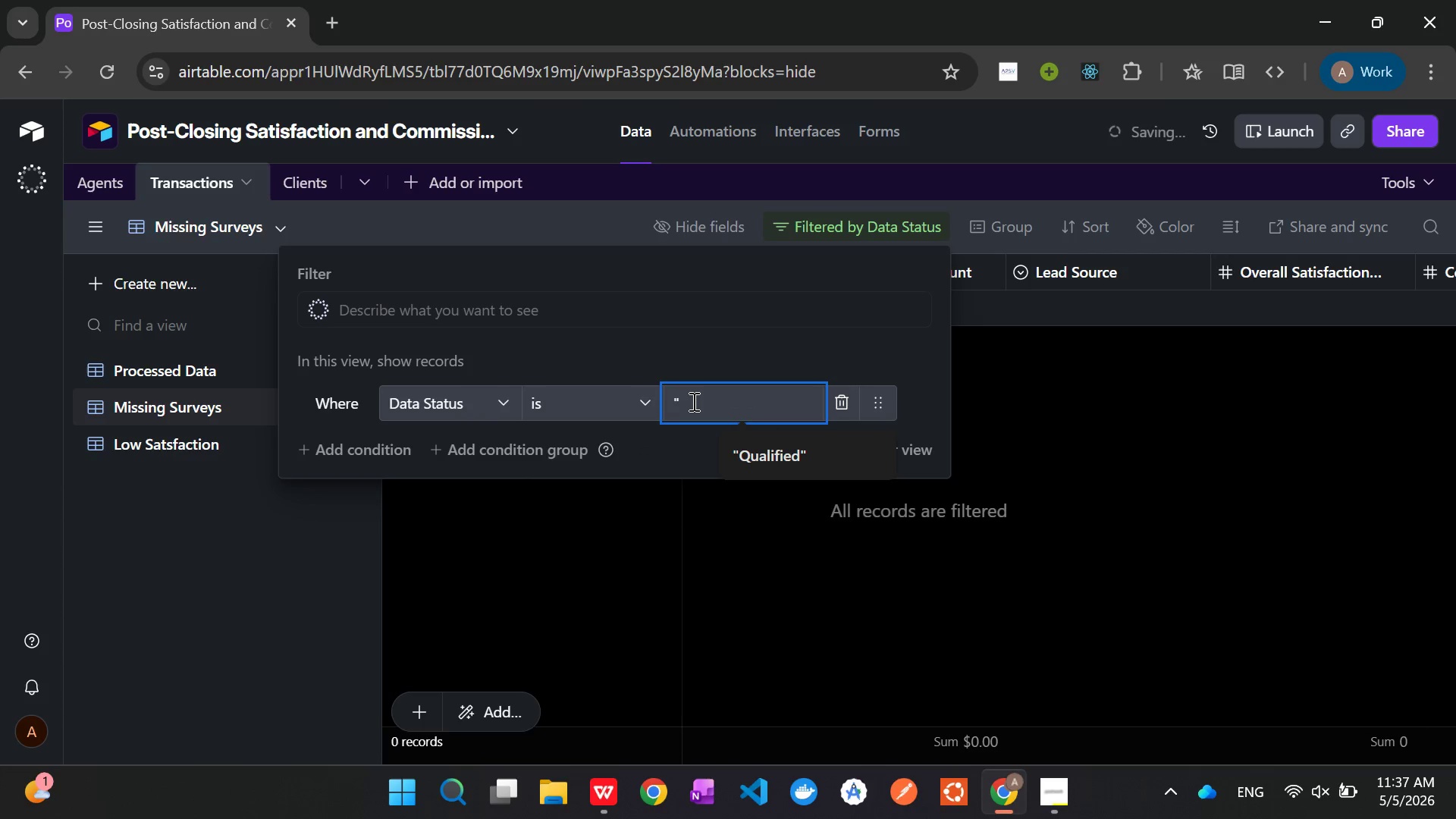 
key(Shift+Quote)
 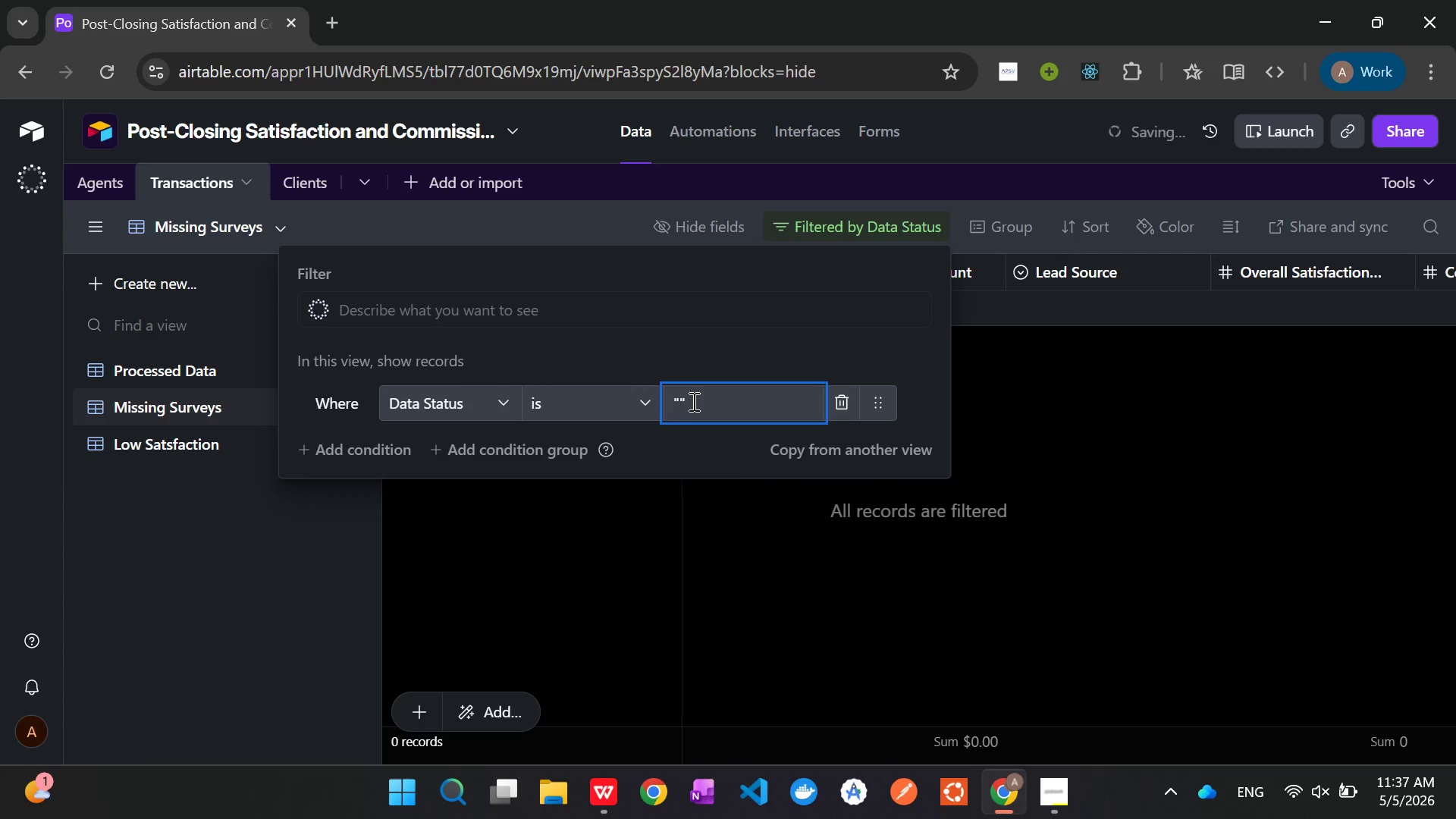 
key(ArrowLeft)
 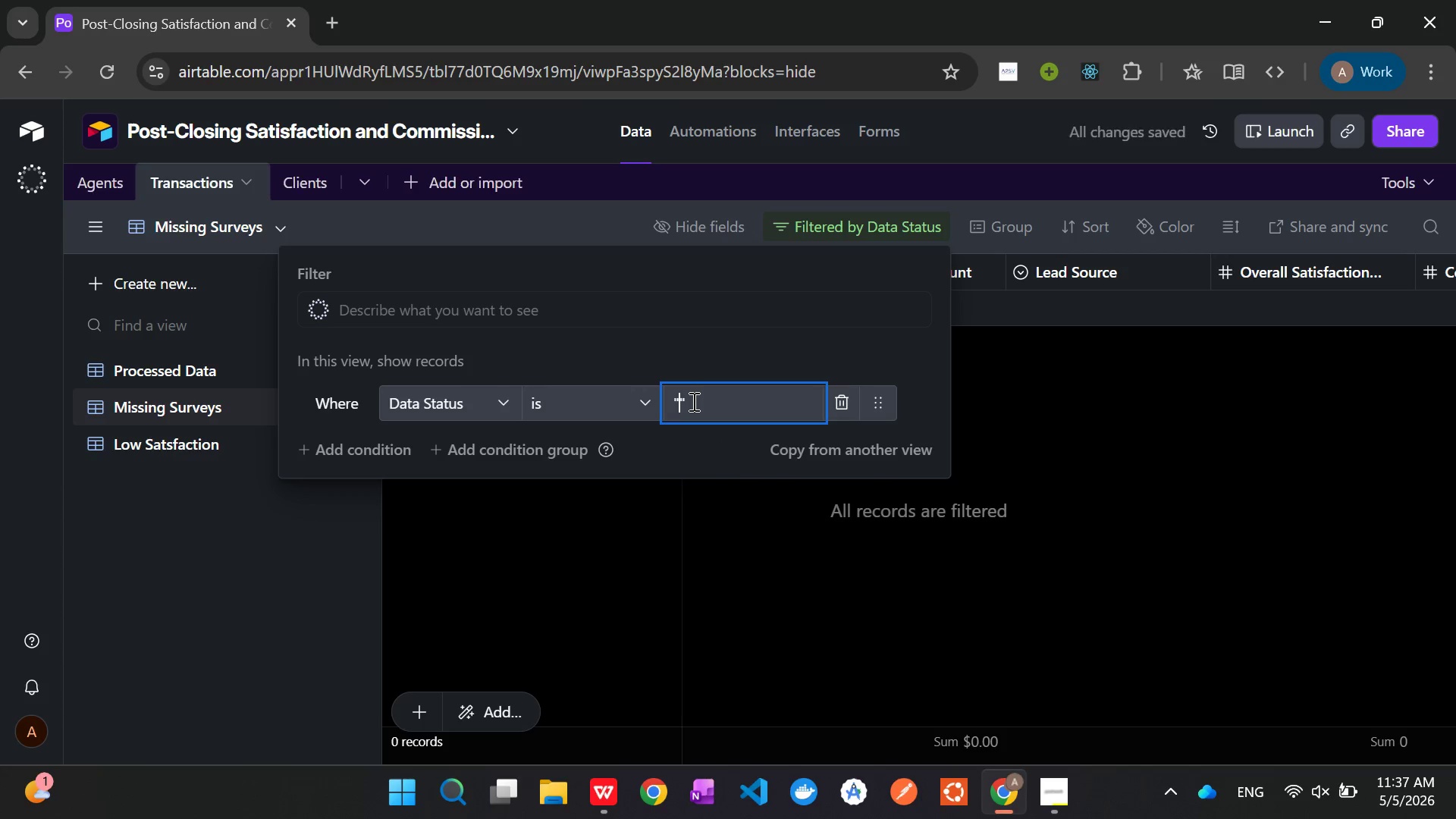 
type(Missing)
 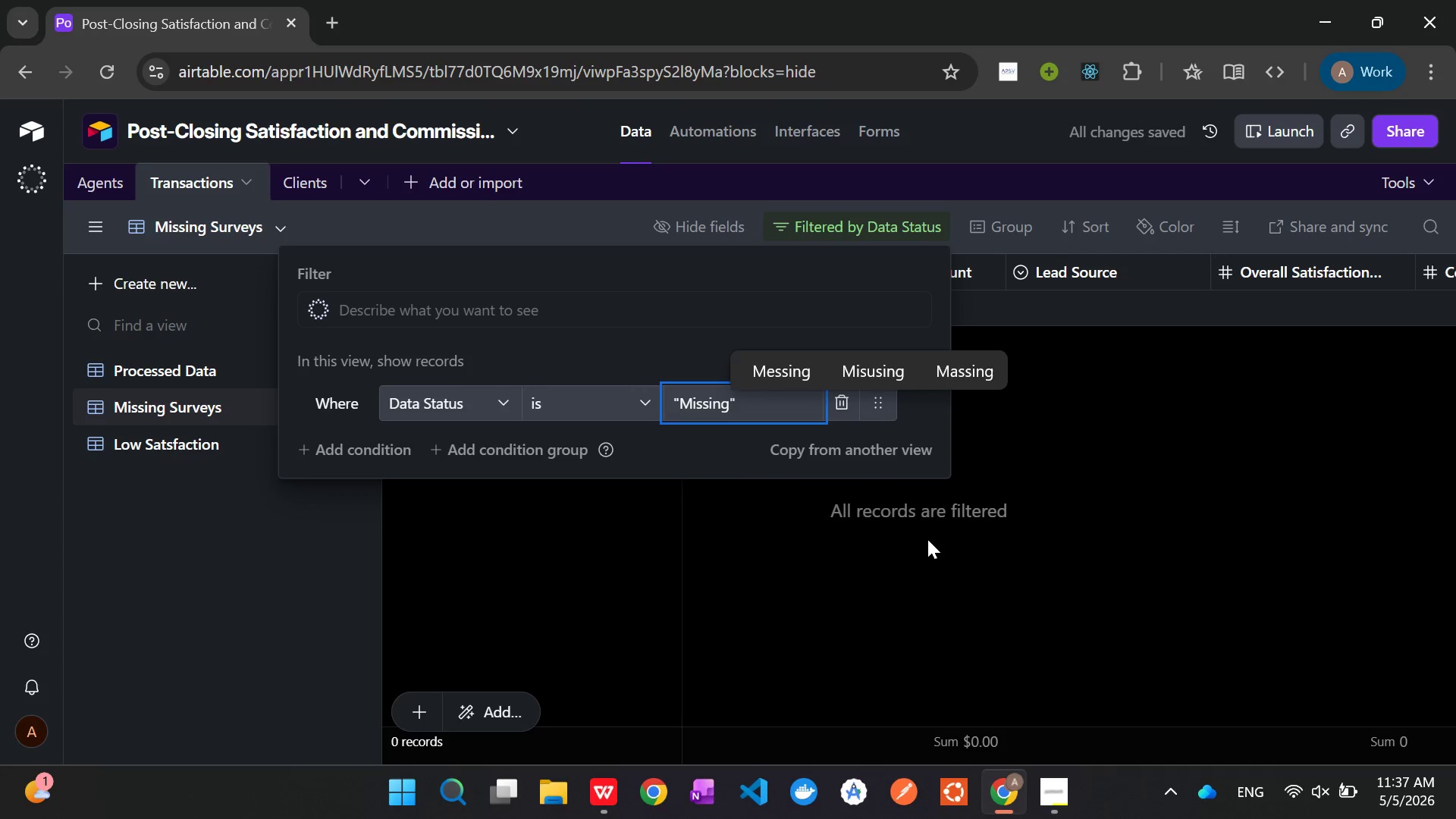 
key(ArrowRight)
 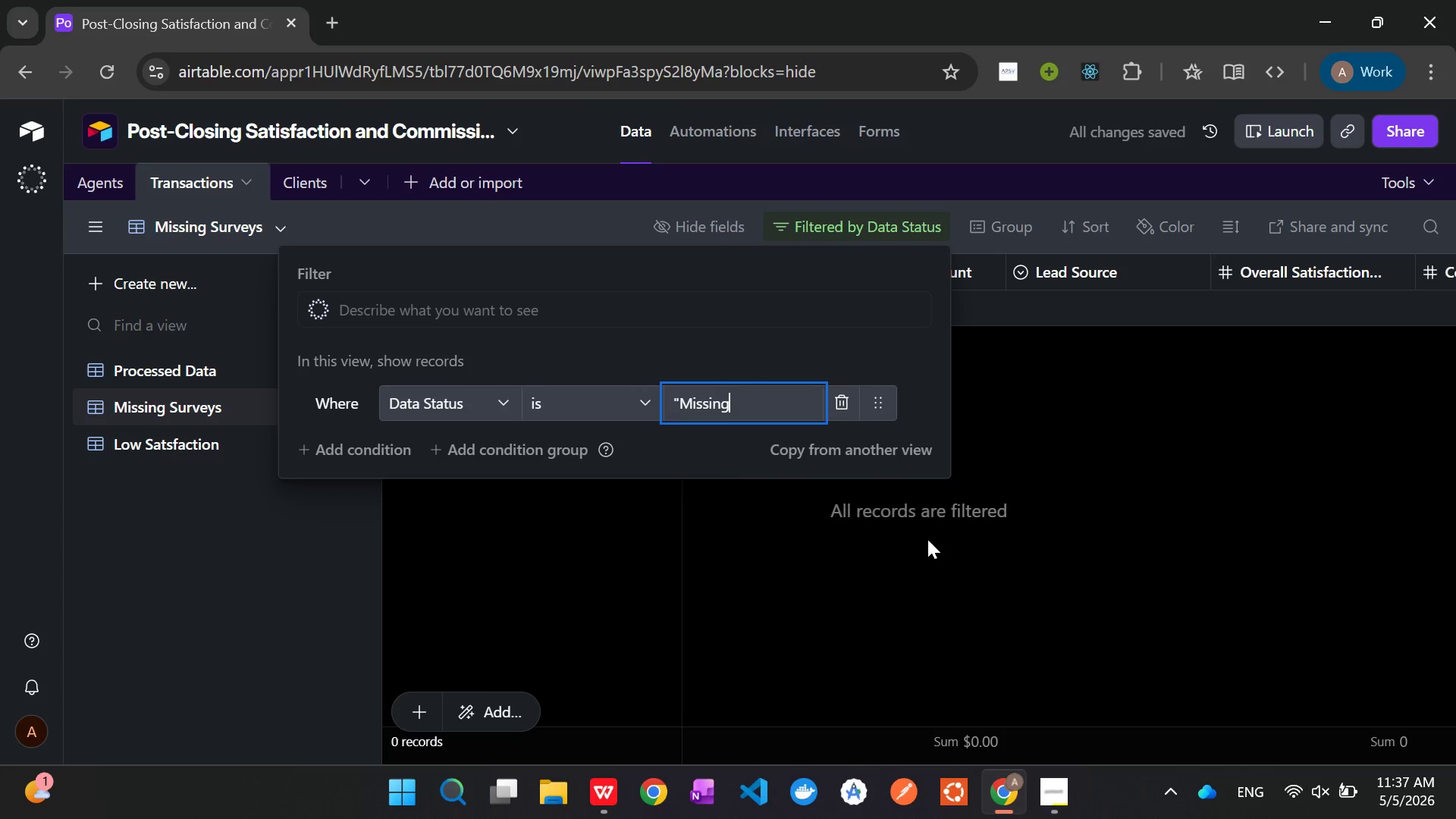 
key(Backspace)
 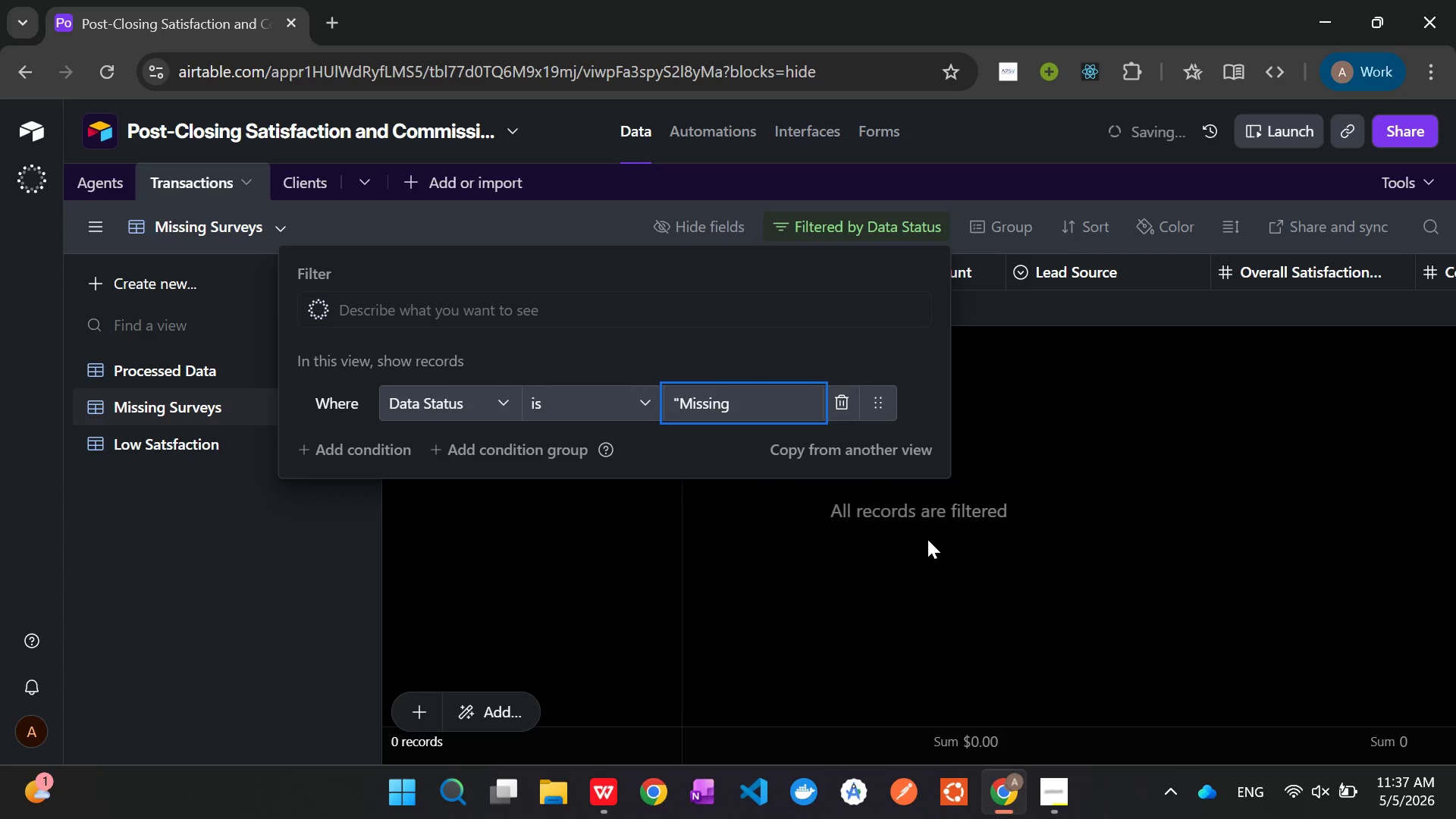 
hold_key(key=ArrowLeft, duration=0.59)
 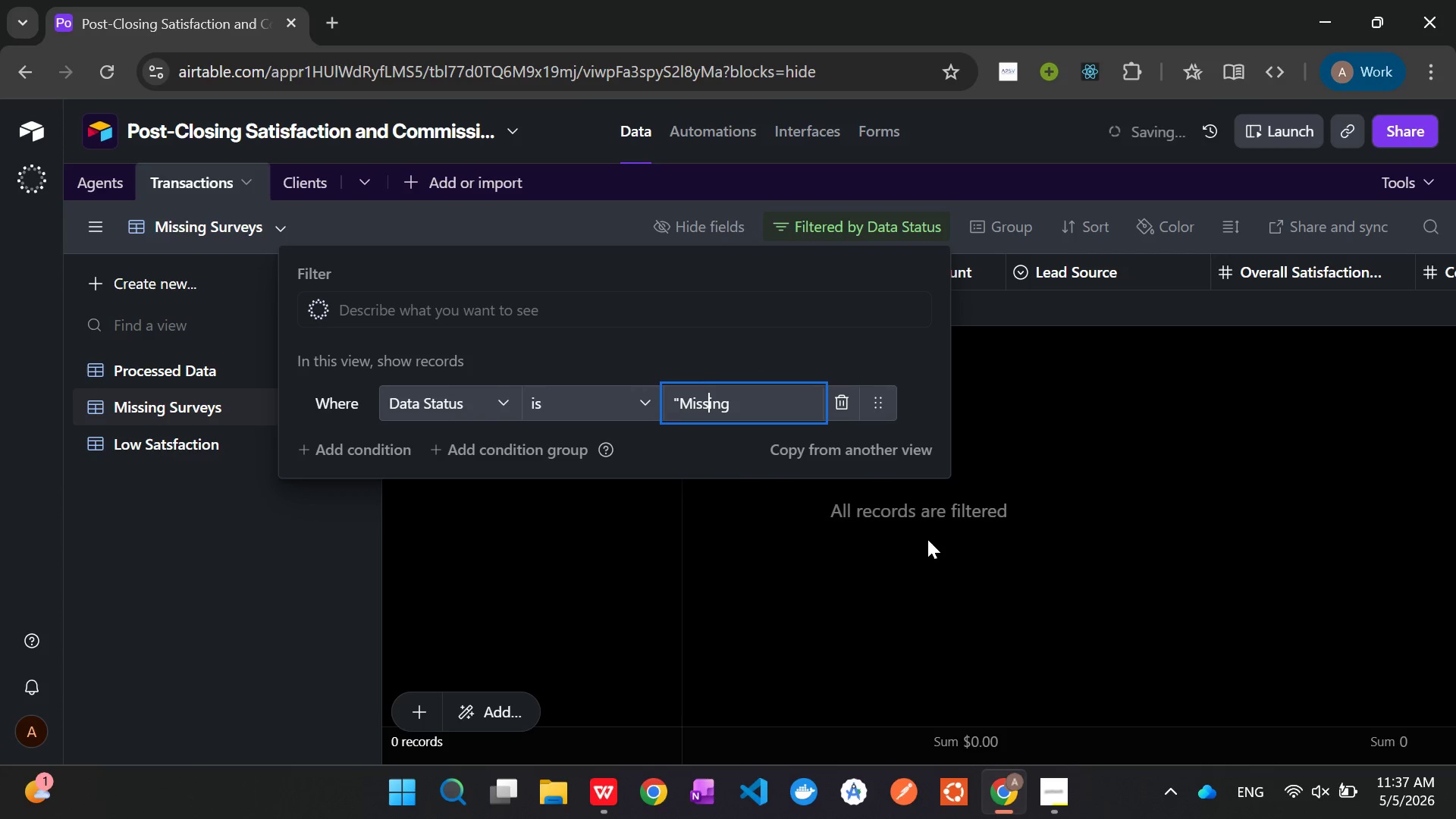 
key(ArrowLeft)
 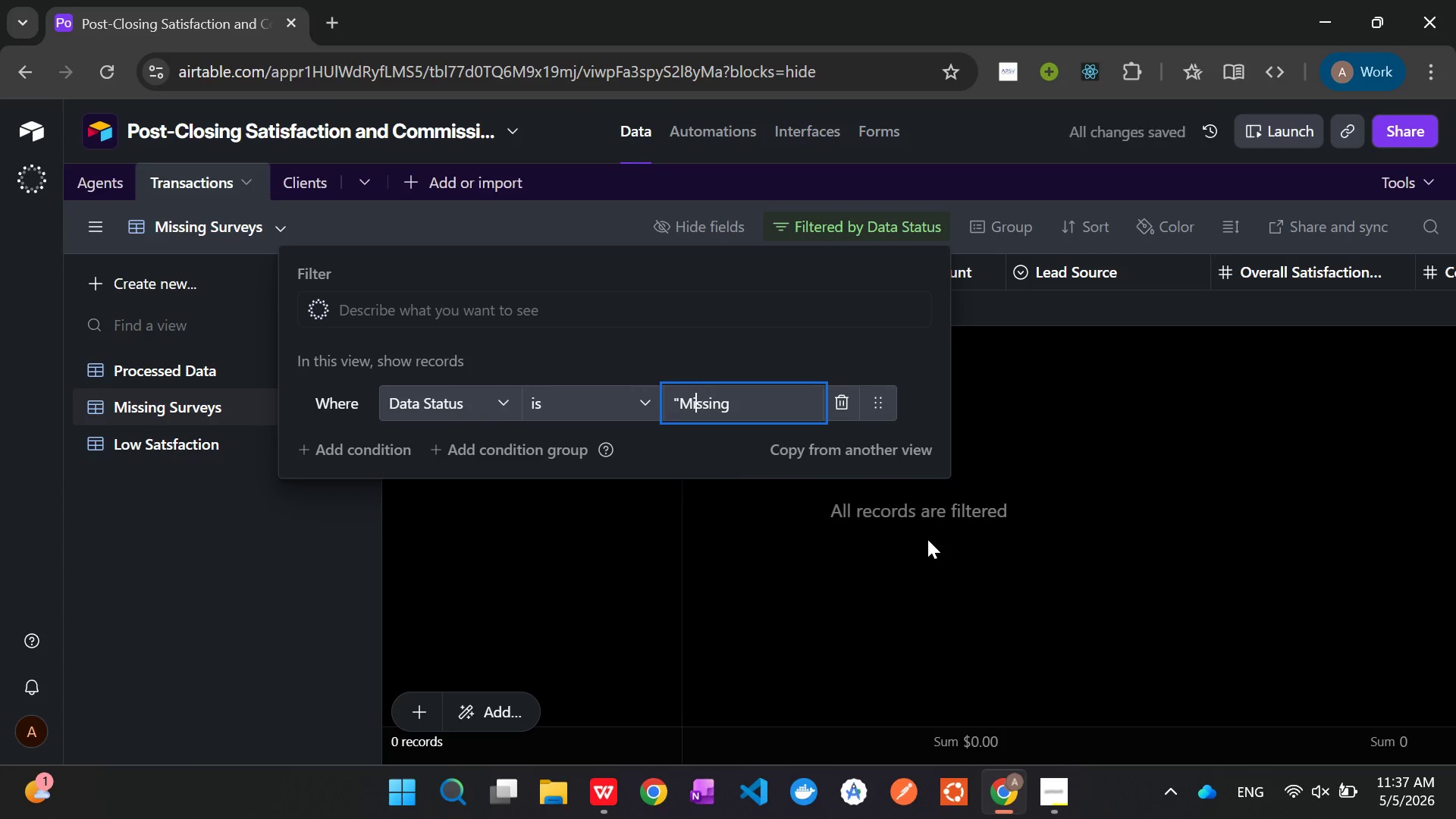 
key(ArrowLeft)
 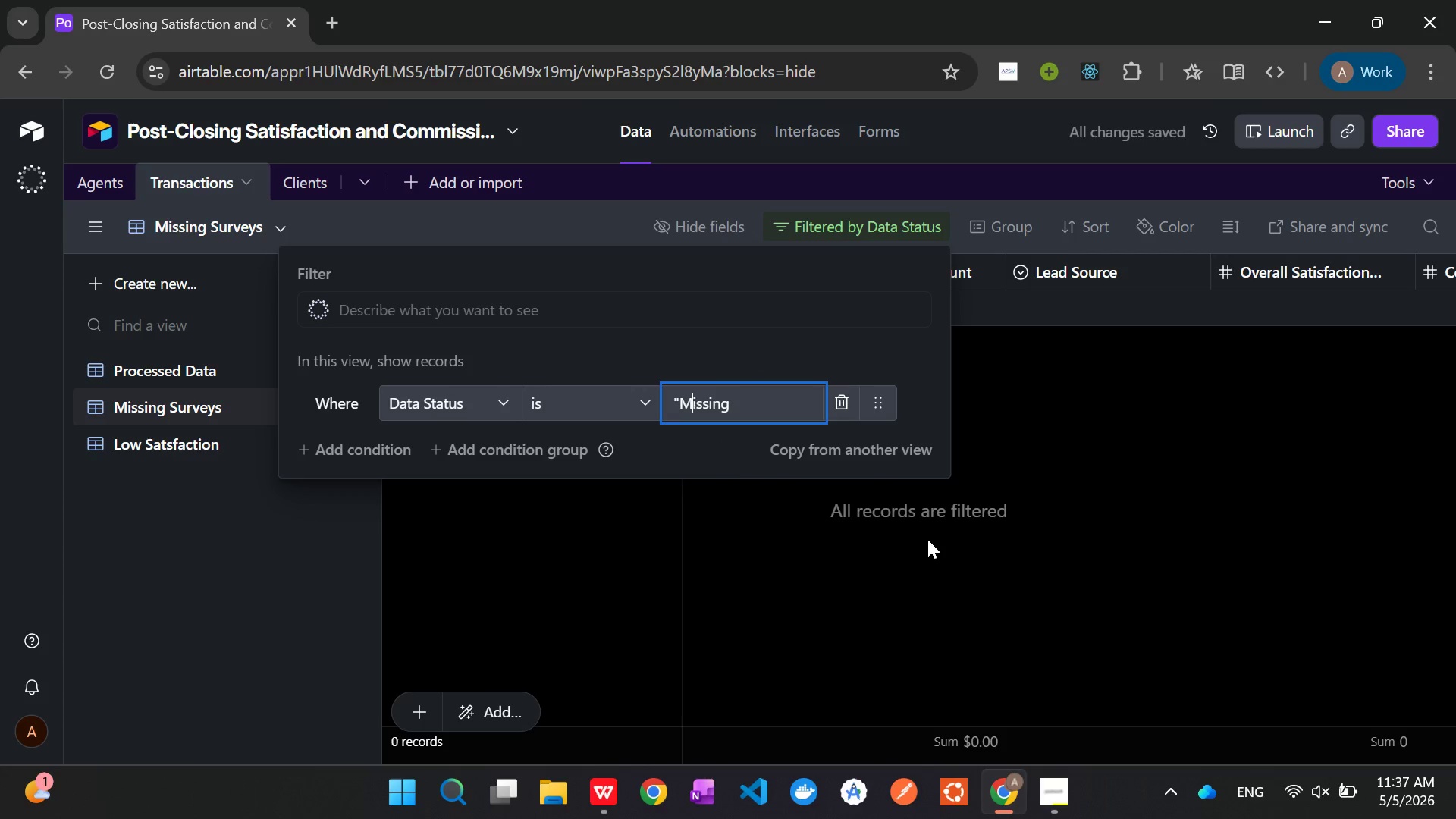 
key(ArrowLeft)
 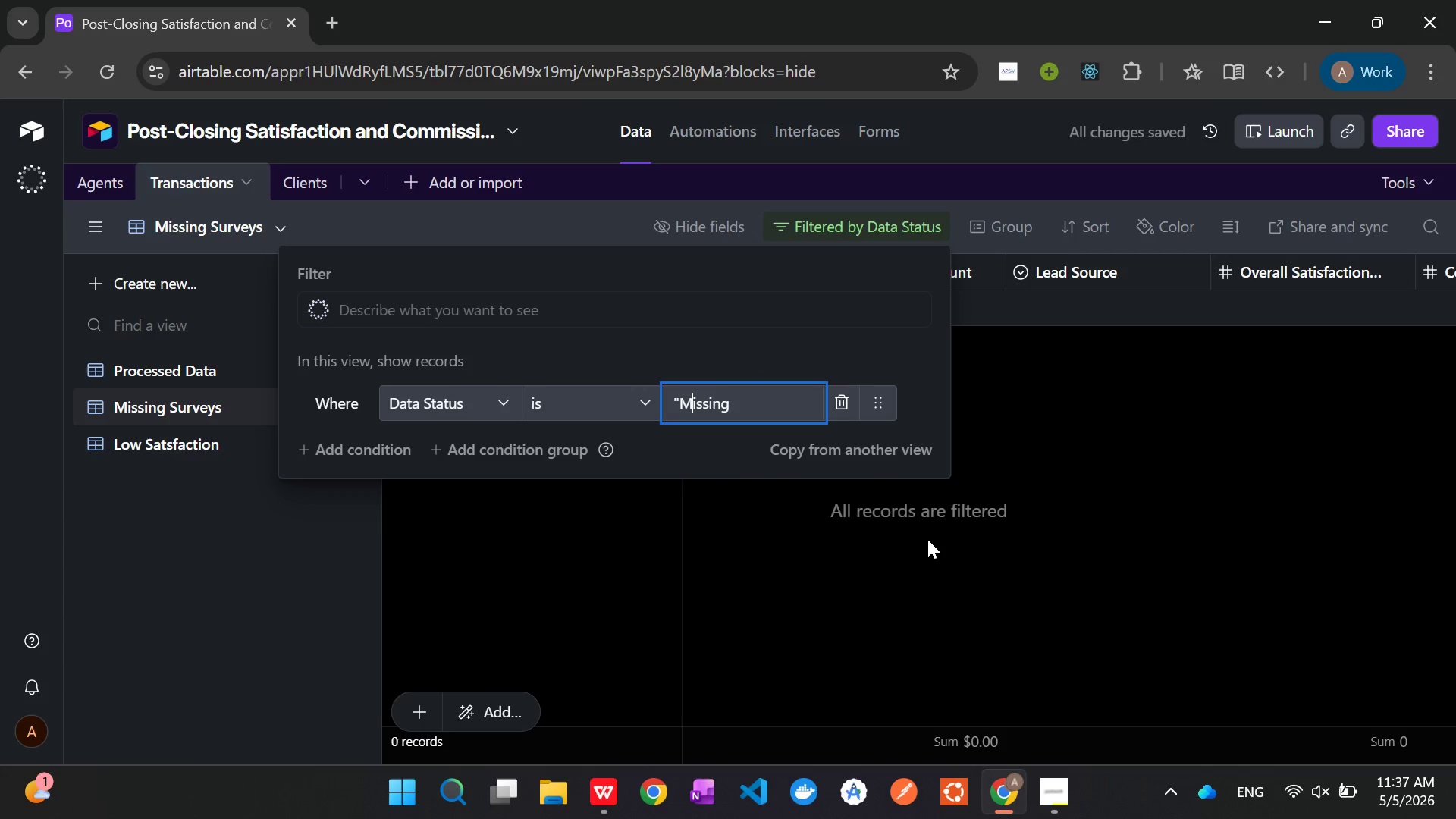 
key(ArrowLeft)
 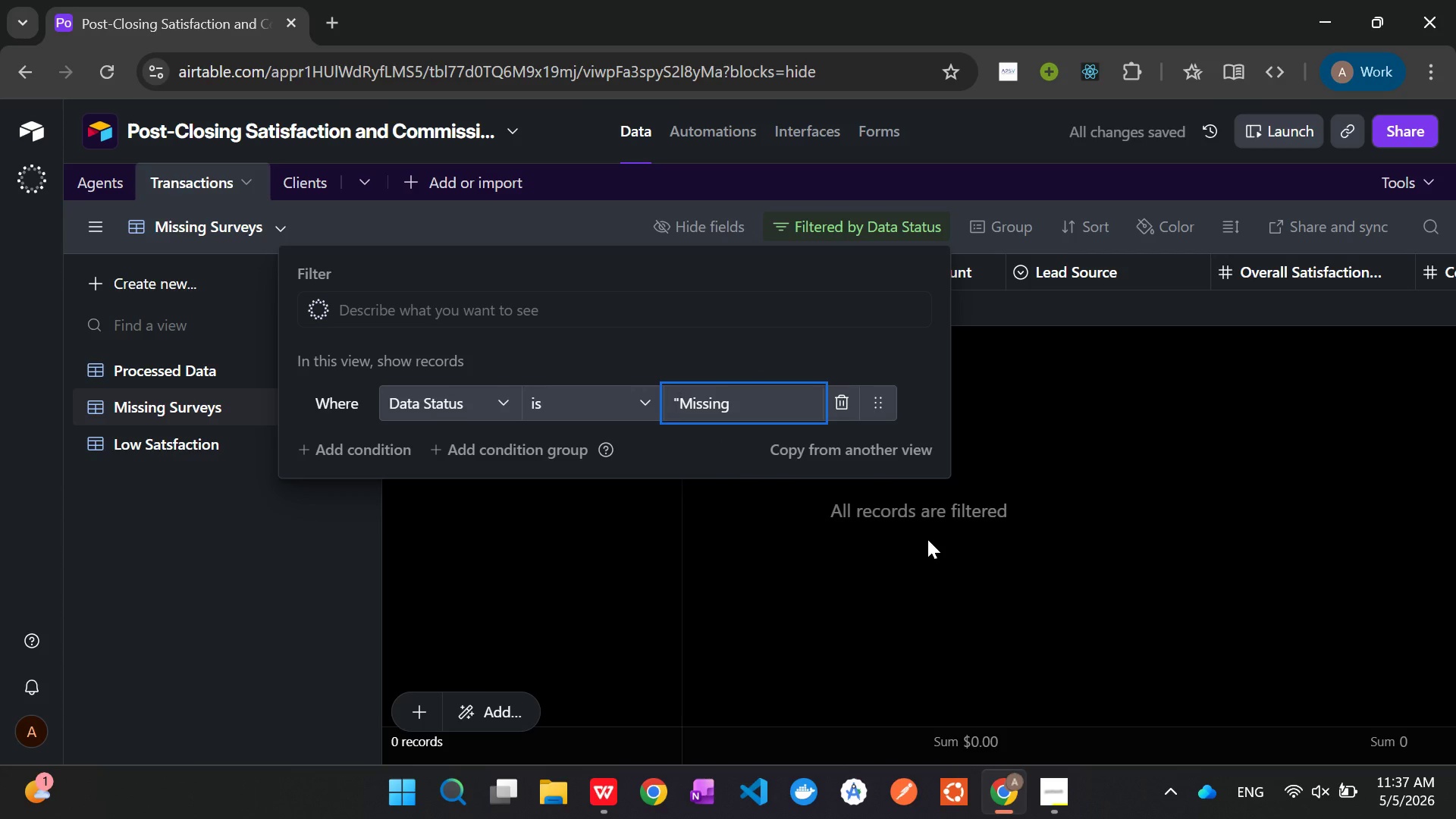 
key(Backspace)
 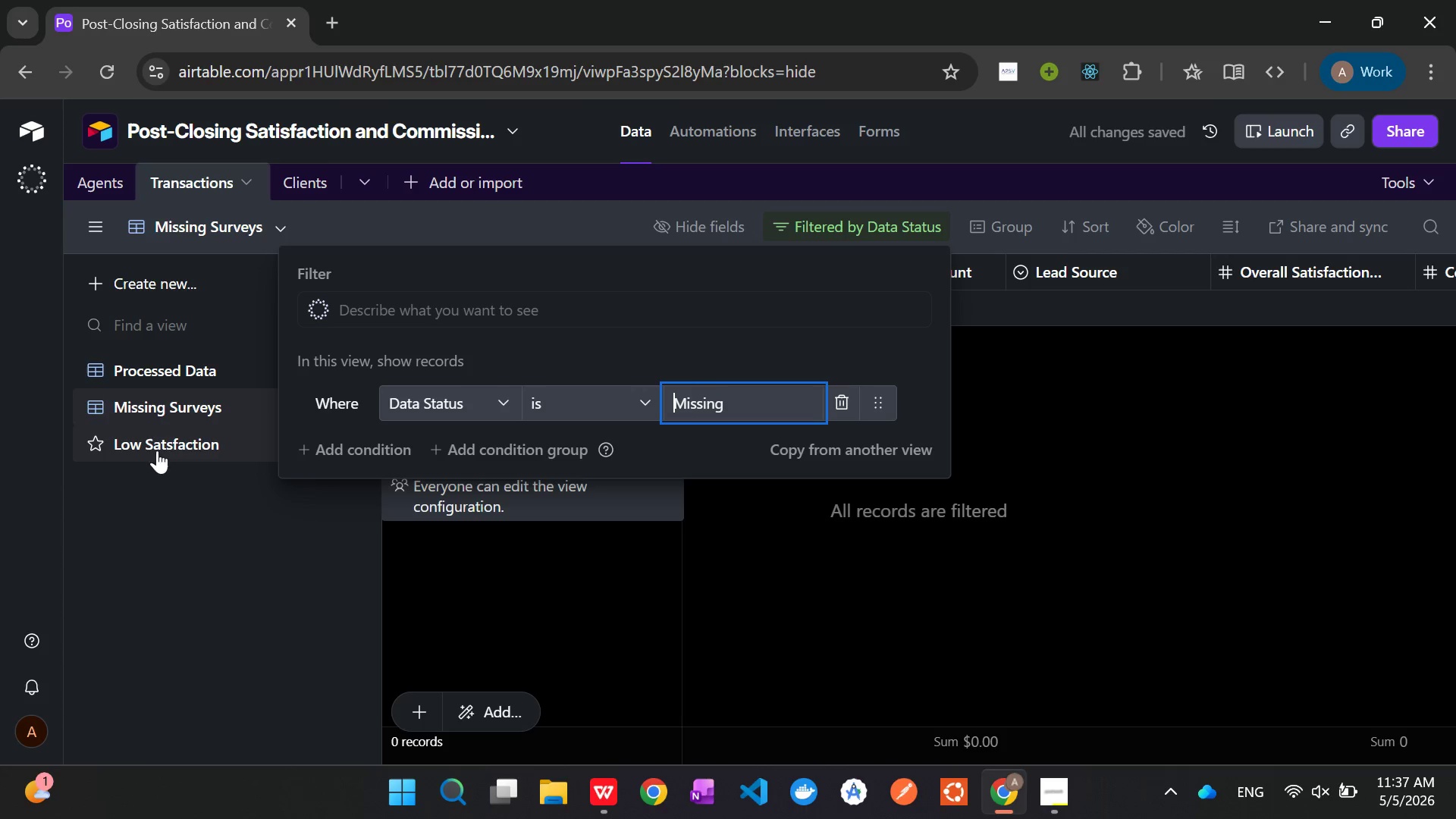 
left_click([144, 370])
 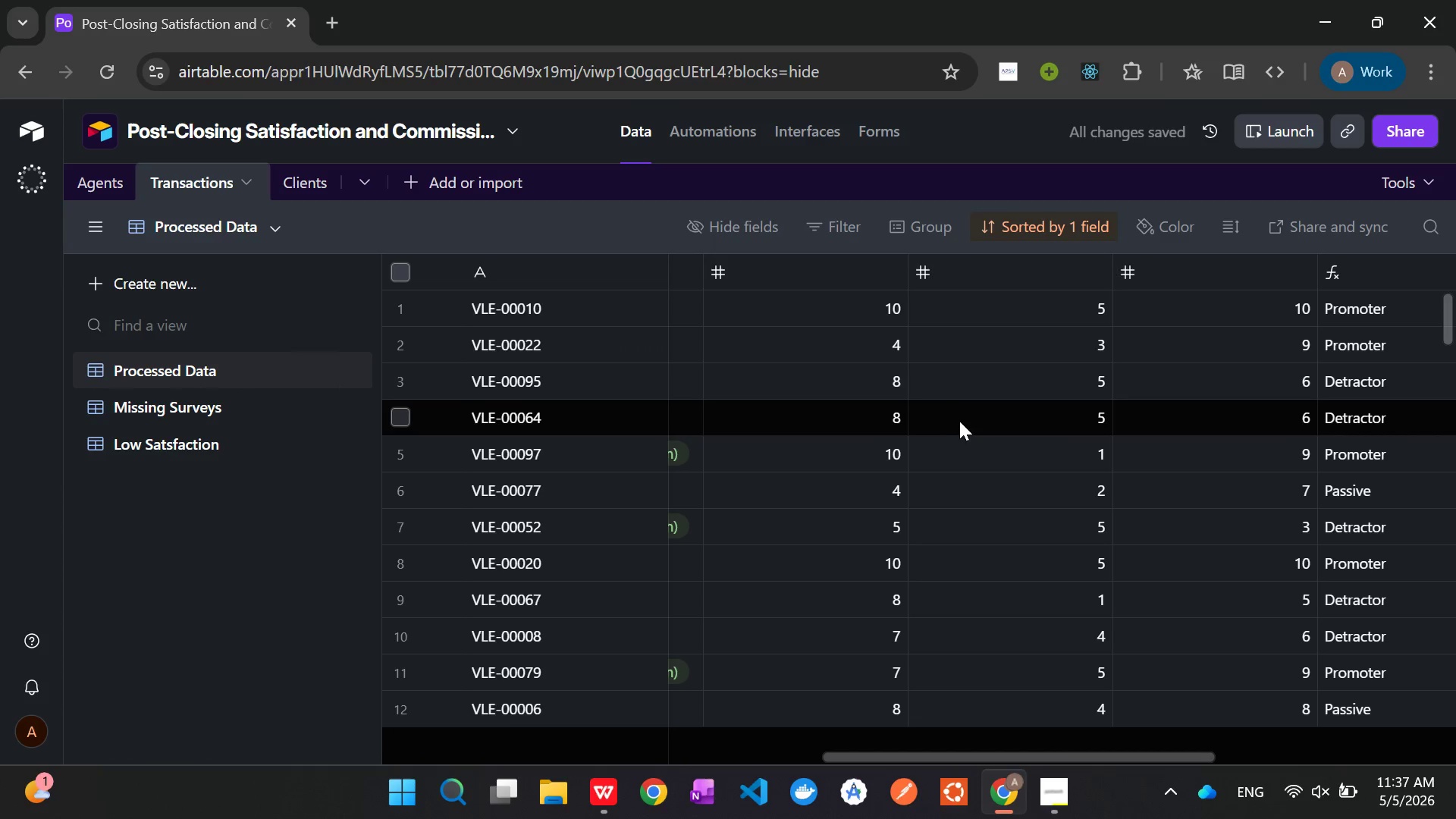 
mouse_move([1258, 375])
 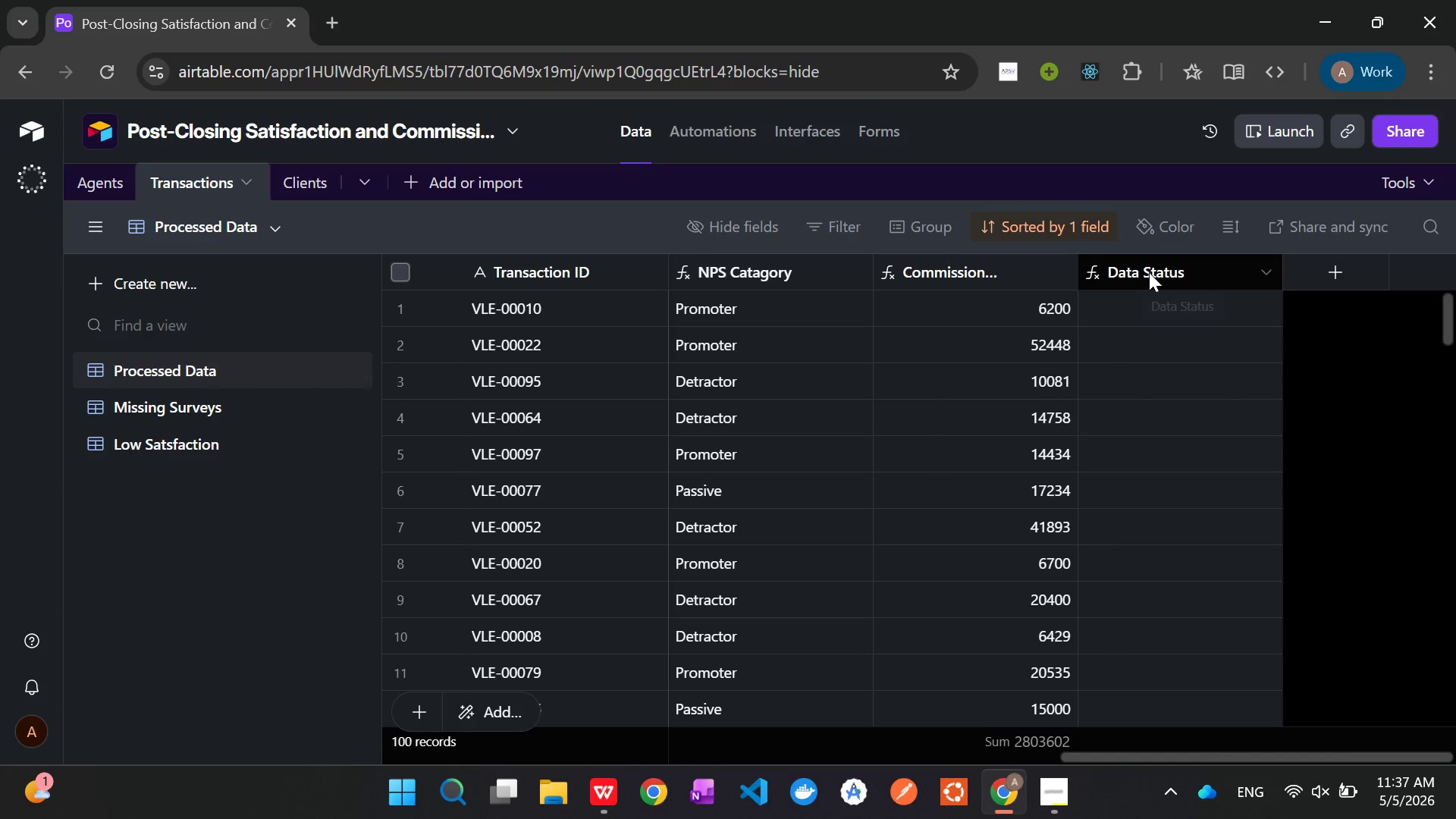 
right_click([1149, 272])
 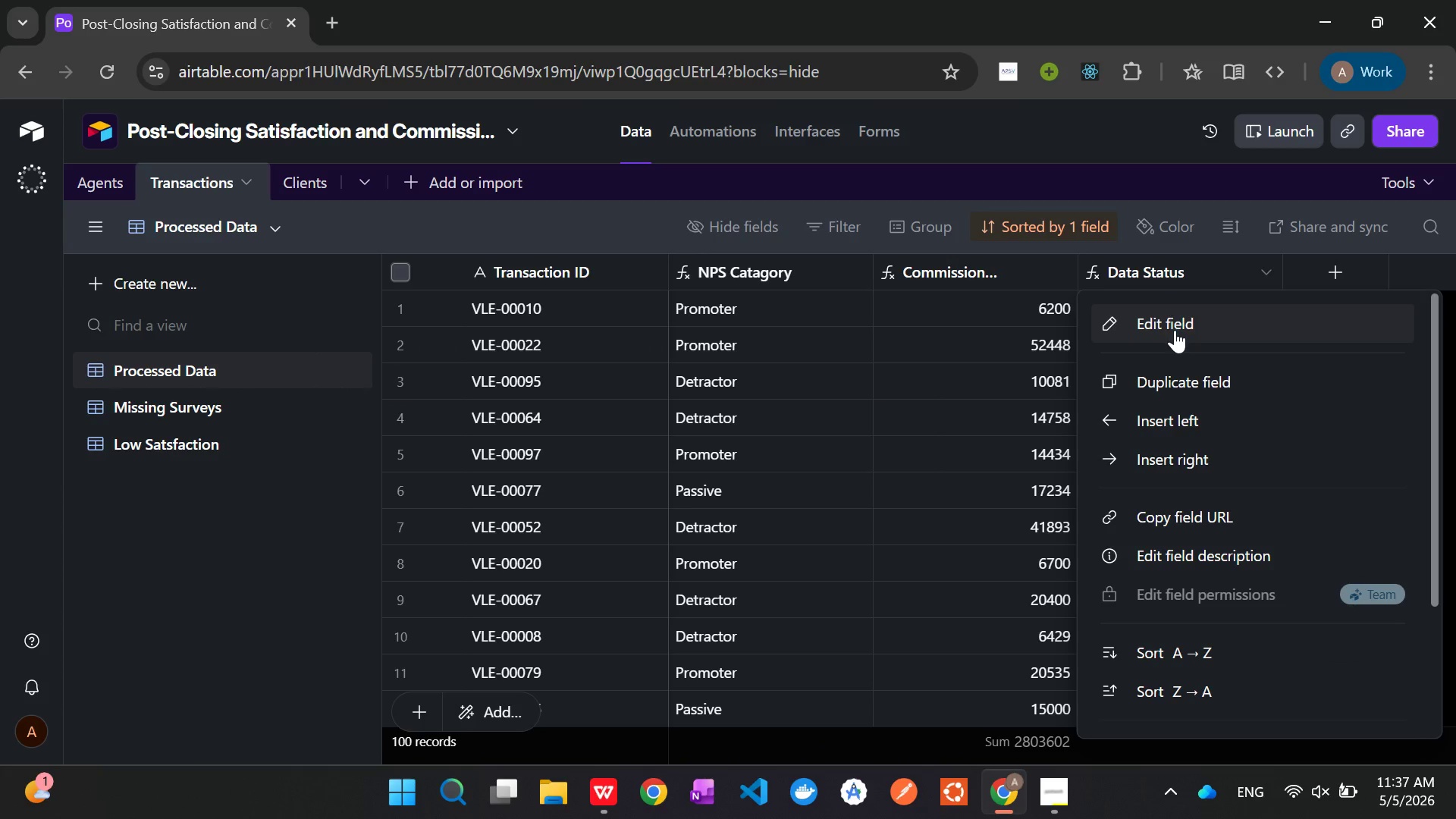 
left_click([1175, 330])
 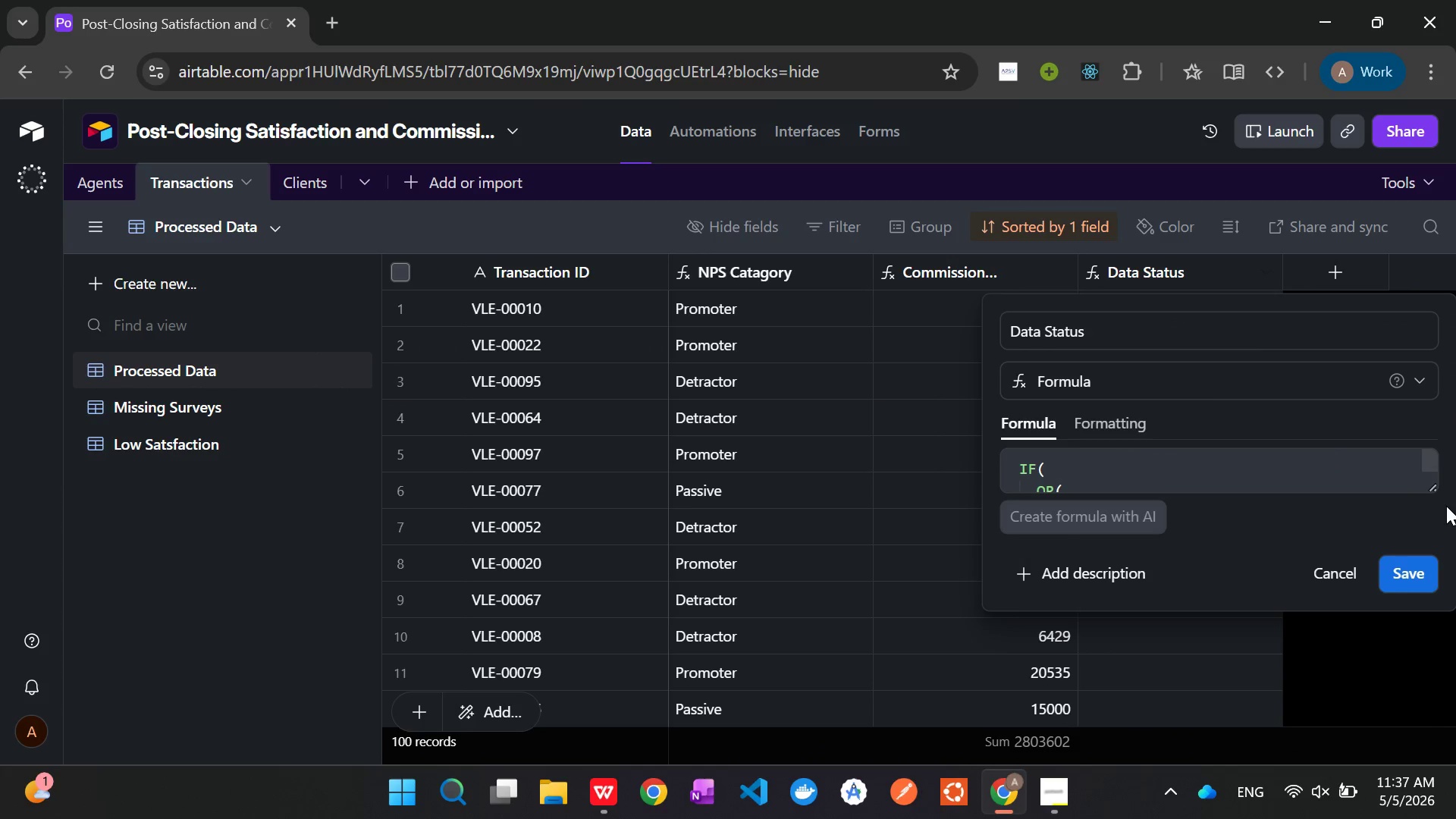 
left_click_drag(start_coordinate=[1432, 489], to_coordinate=[1401, 649])
 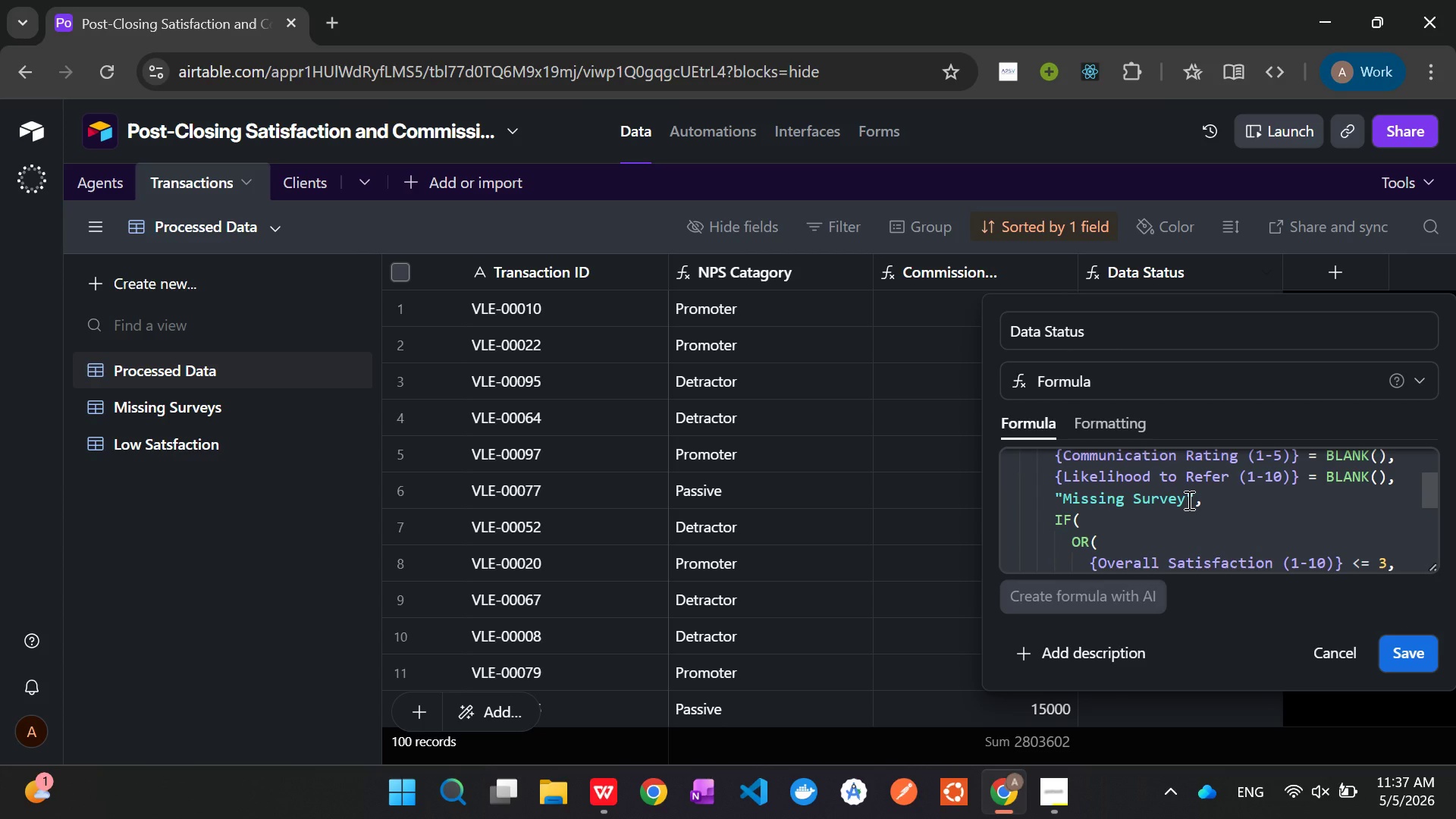 
left_click_drag(start_coordinate=[1183, 500], to_coordinate=[1065, 500])
 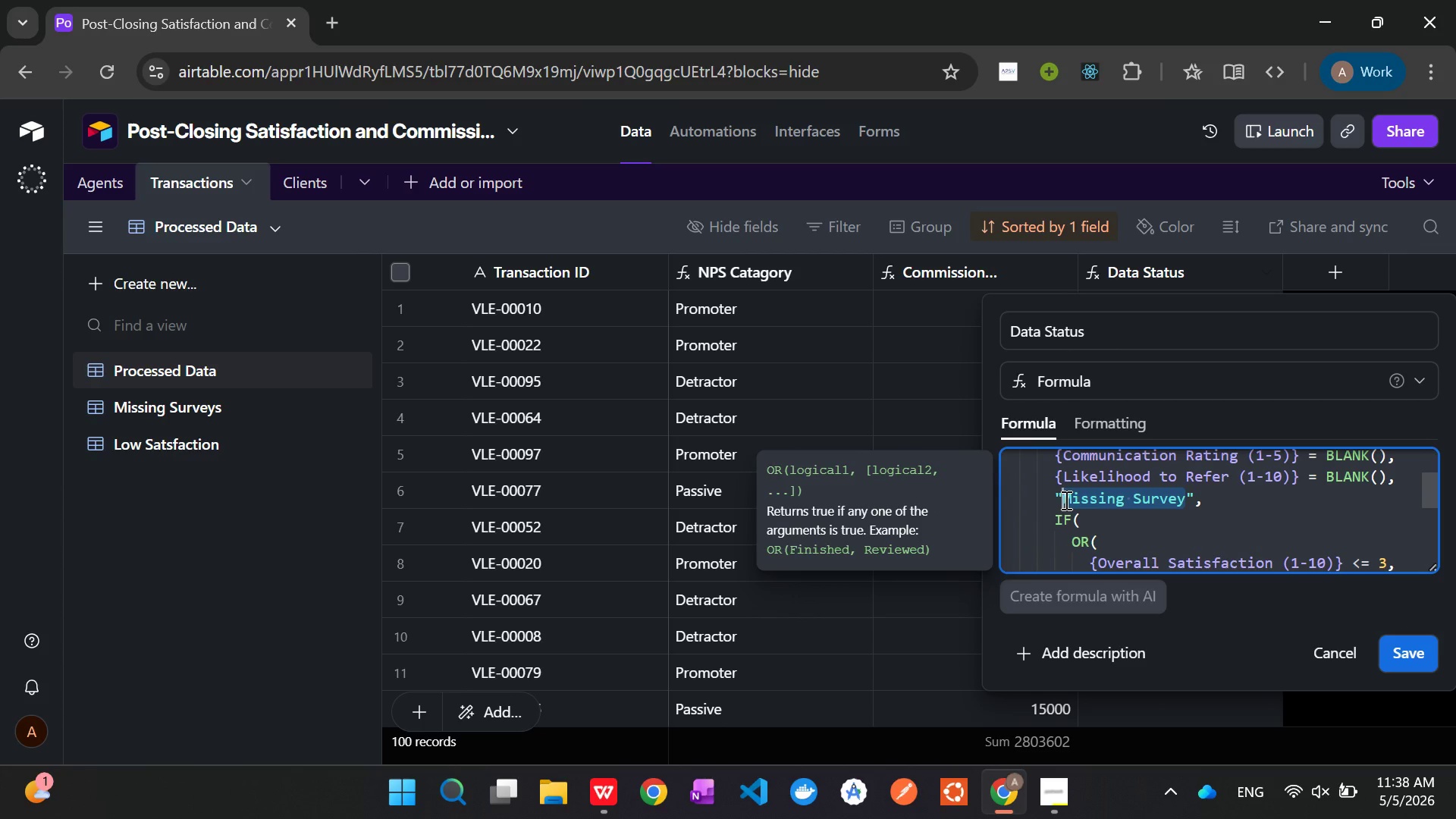 
key(Control+C)
 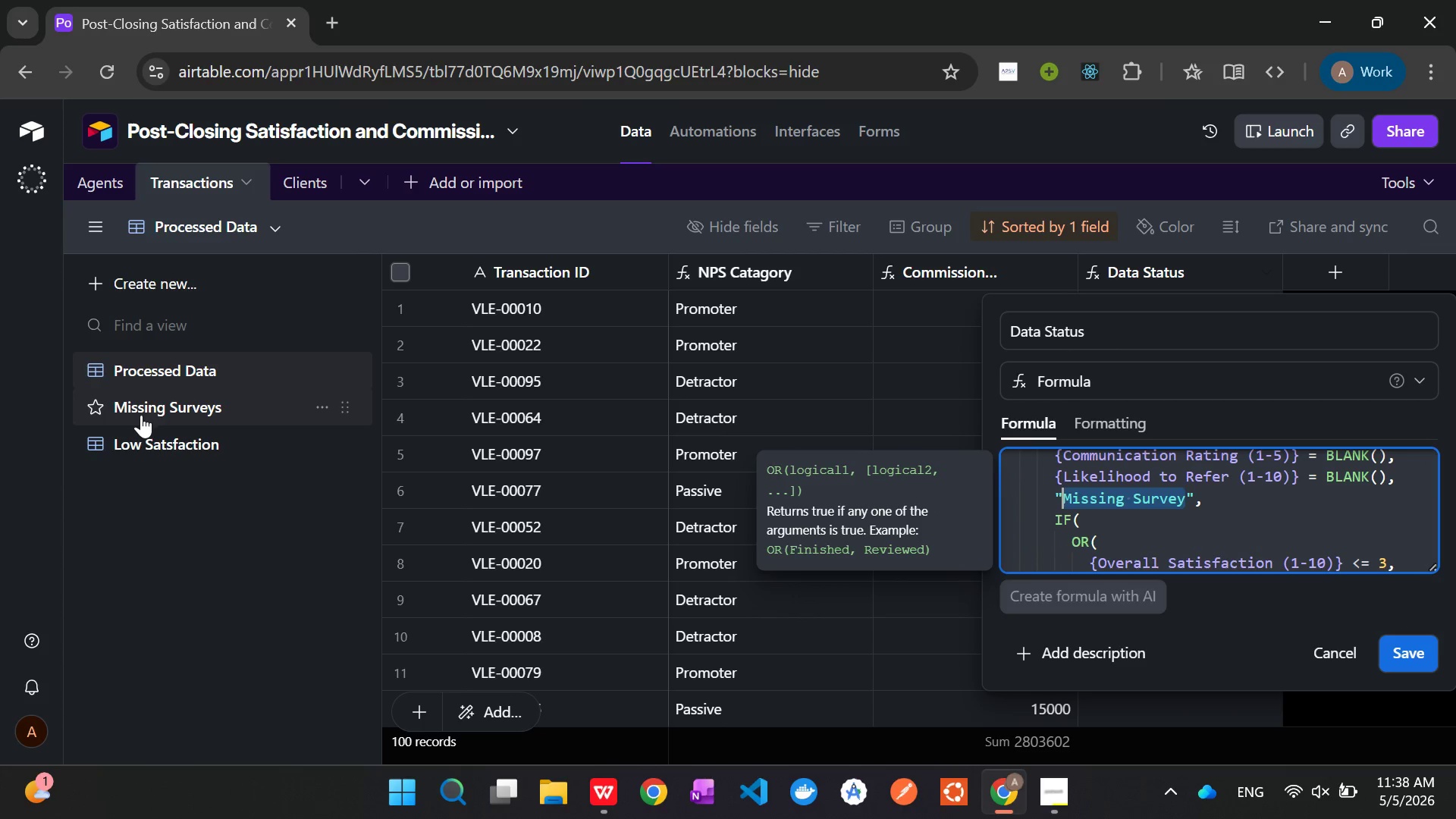 
left_click([157, 410])
 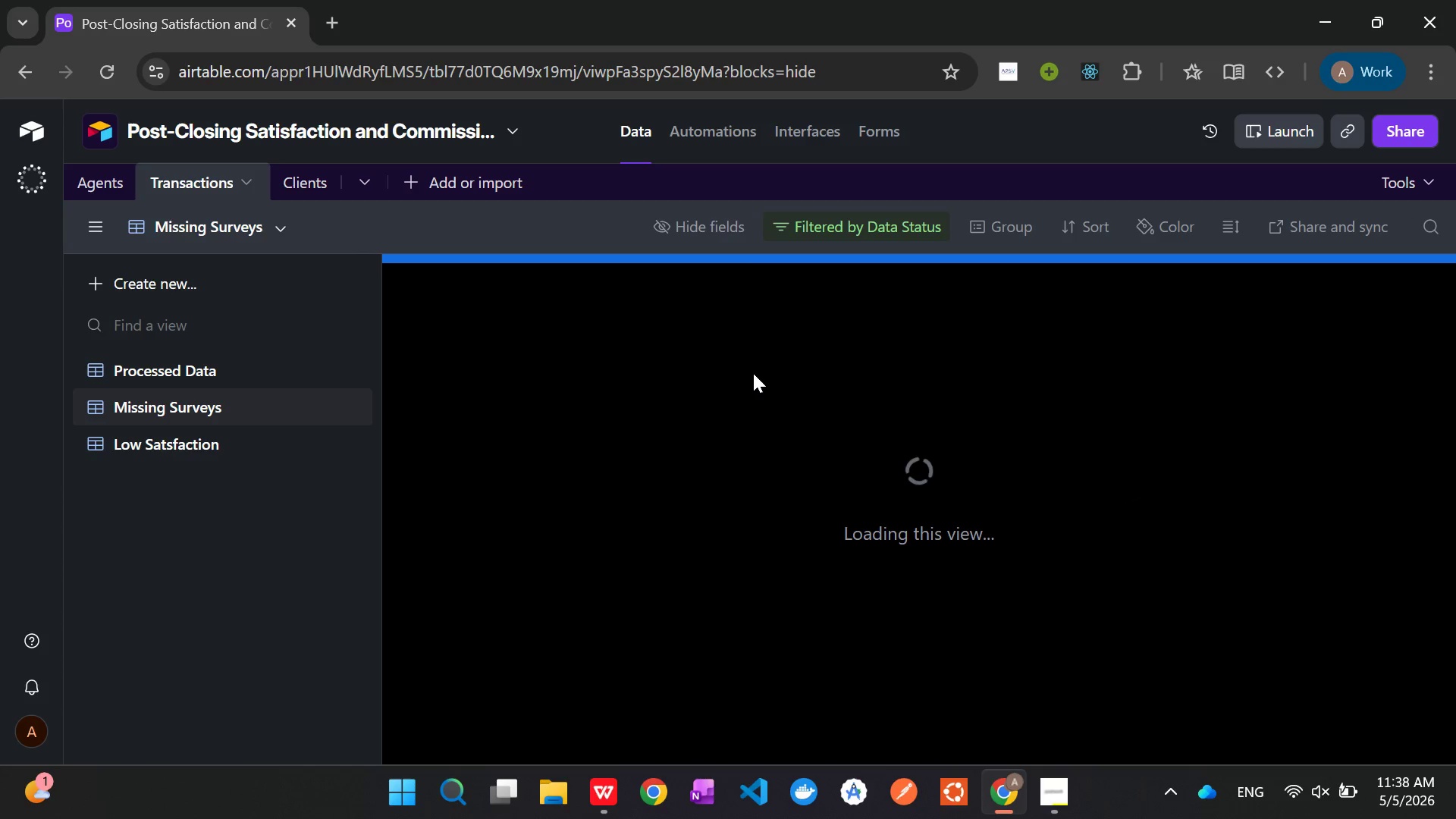 
wait(5.53)
 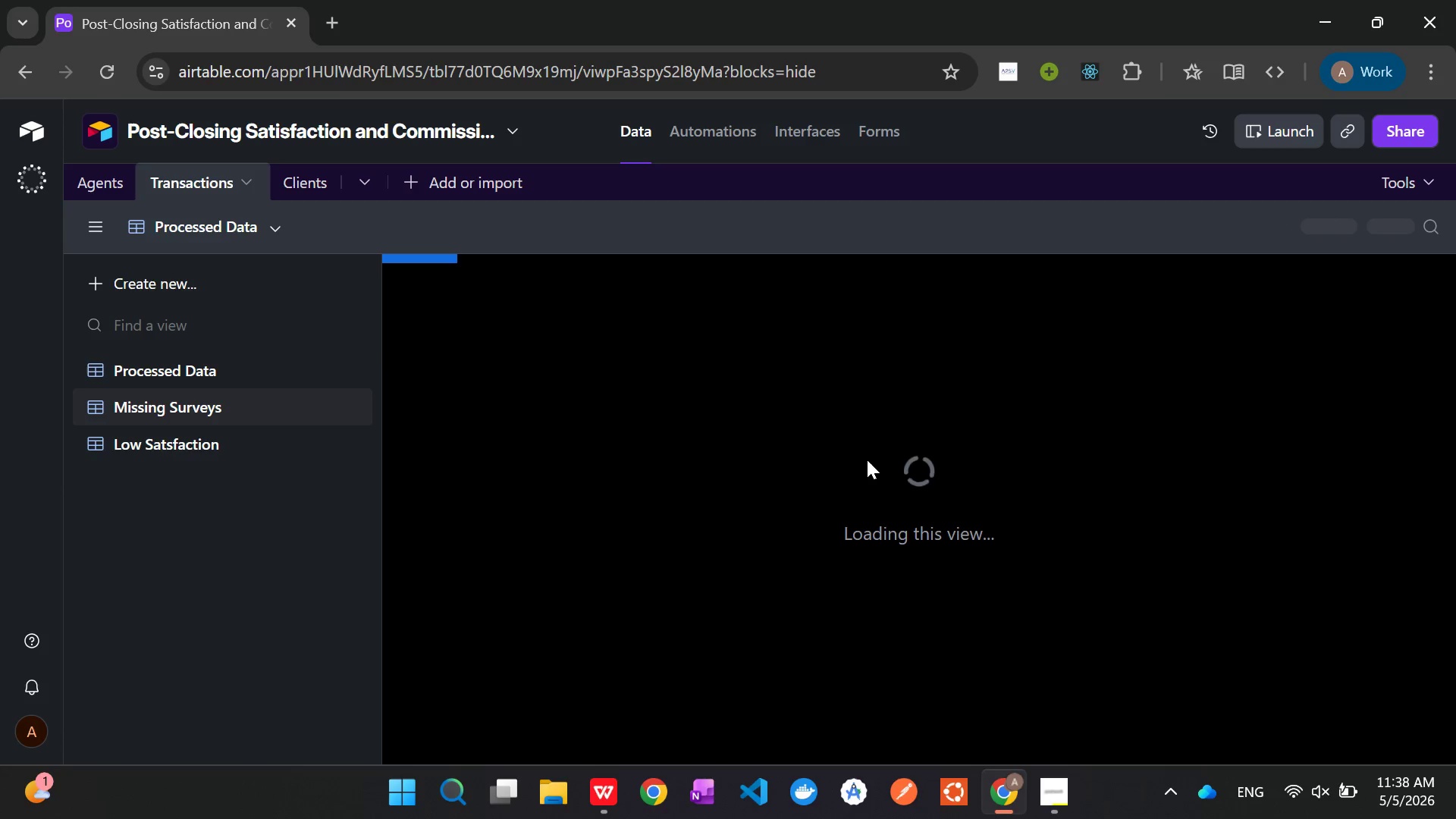 
mouse_move([1240, 270])
 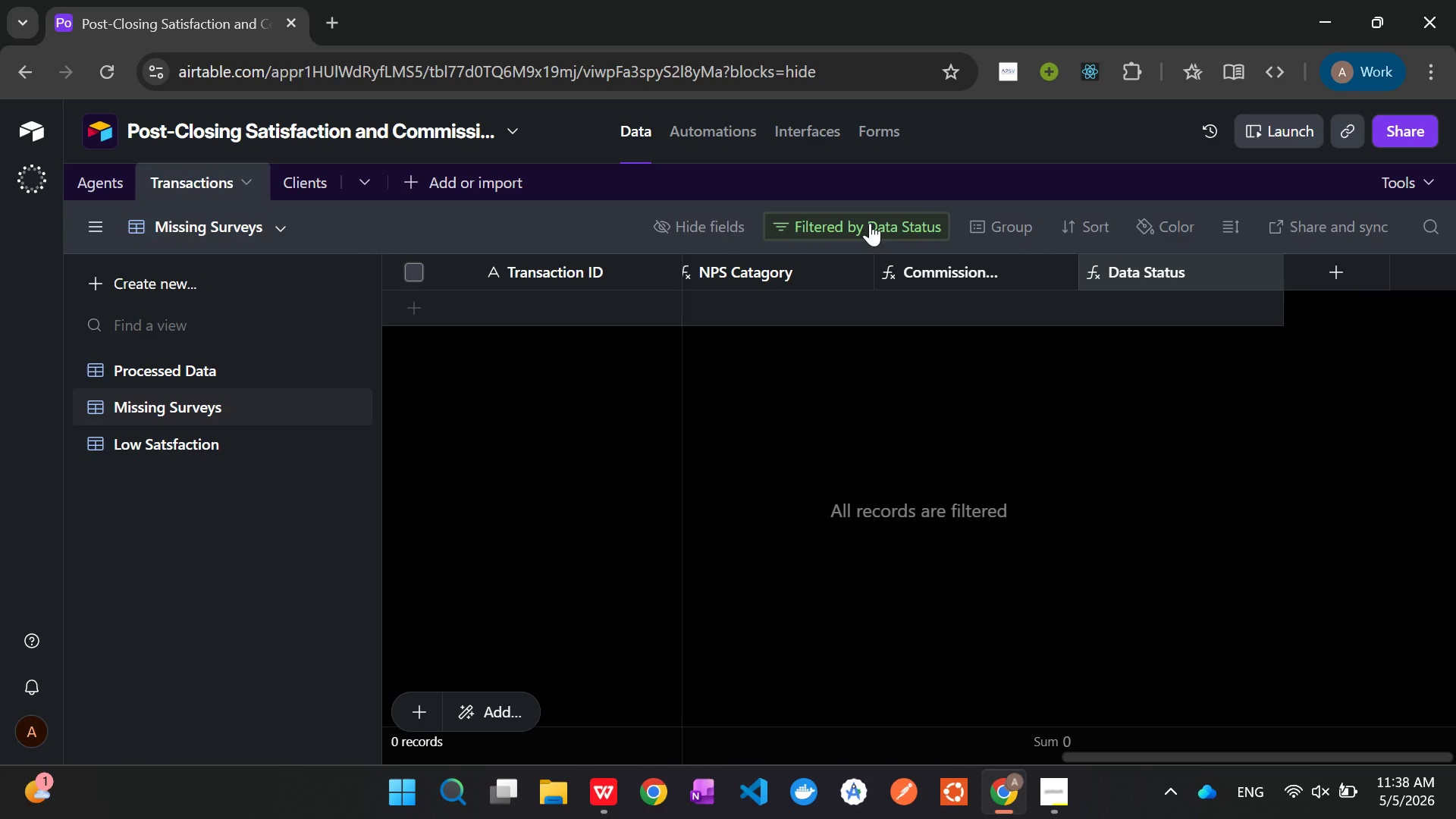 
left_click([870, 223])
 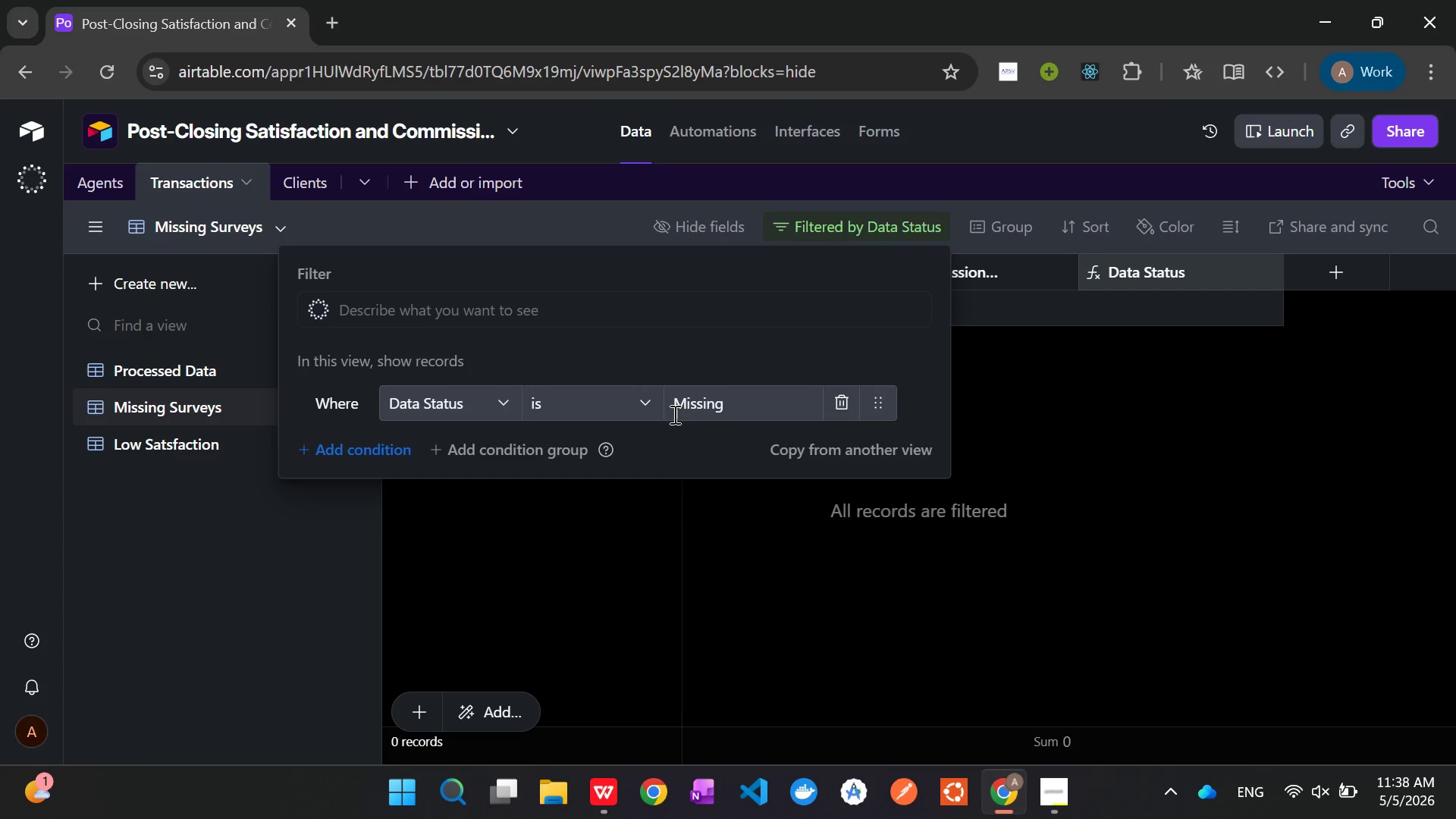 
left_click([726, 405])
 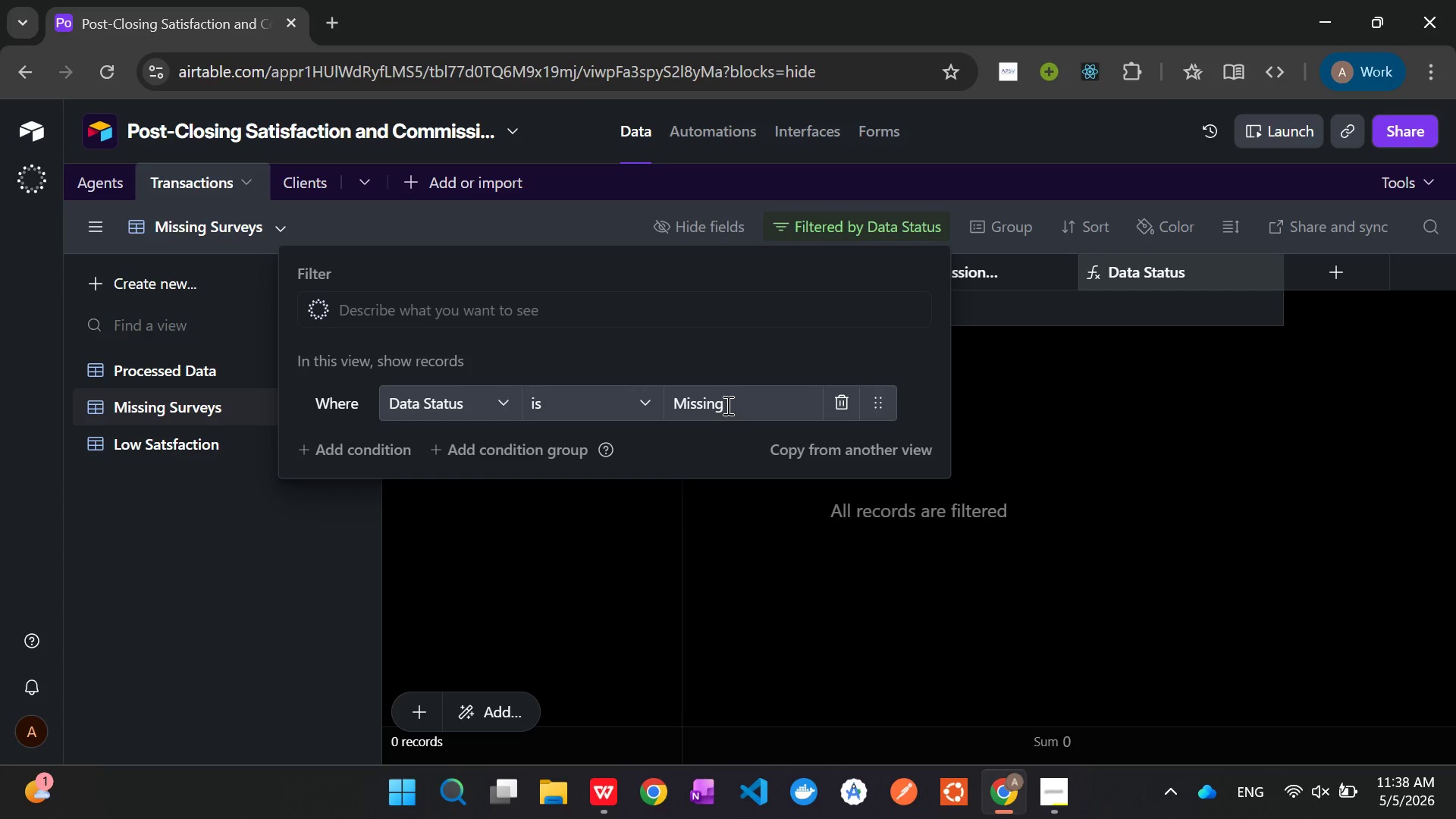 
key(Backspace)
 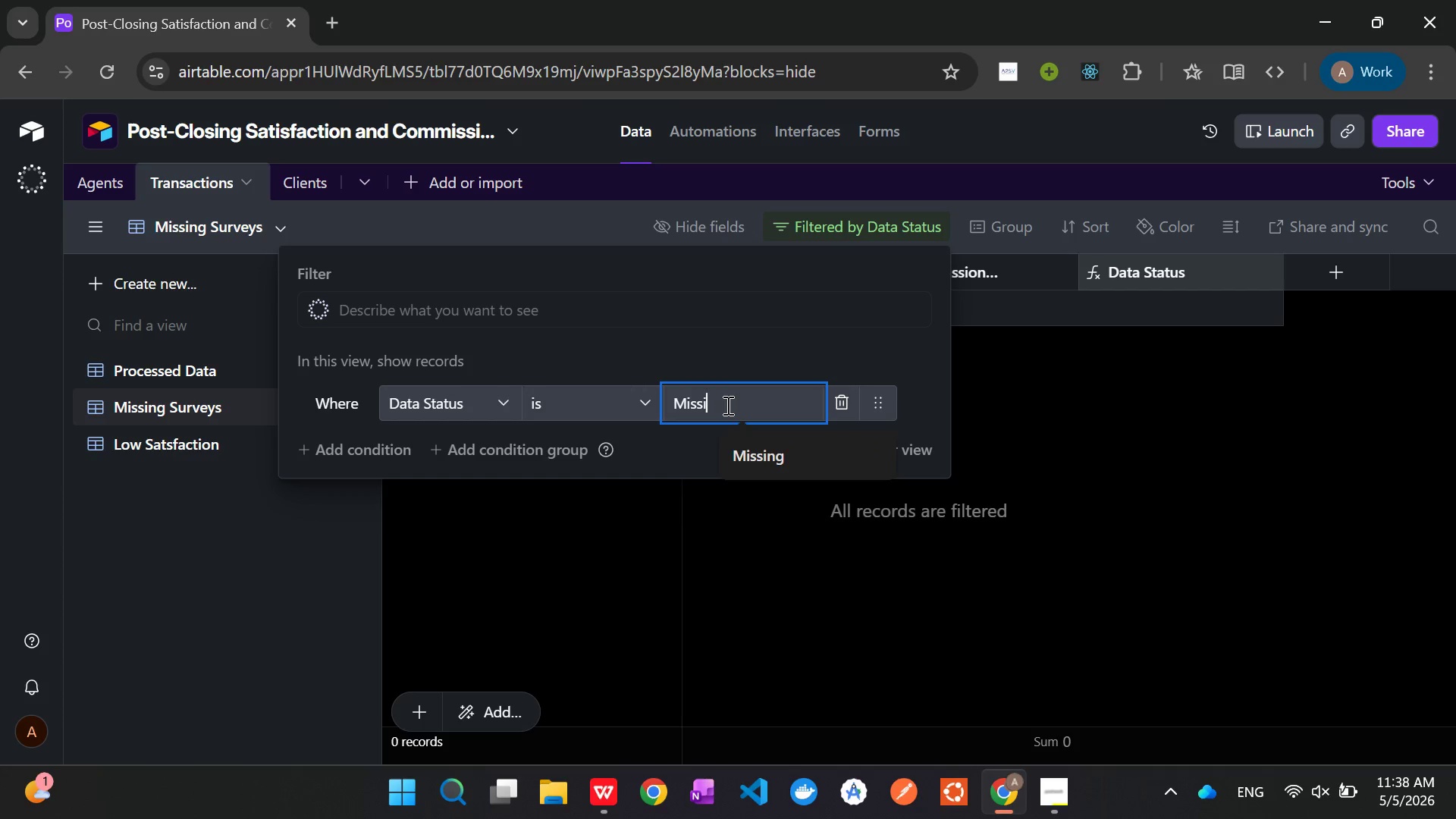 
key(Backspace)
 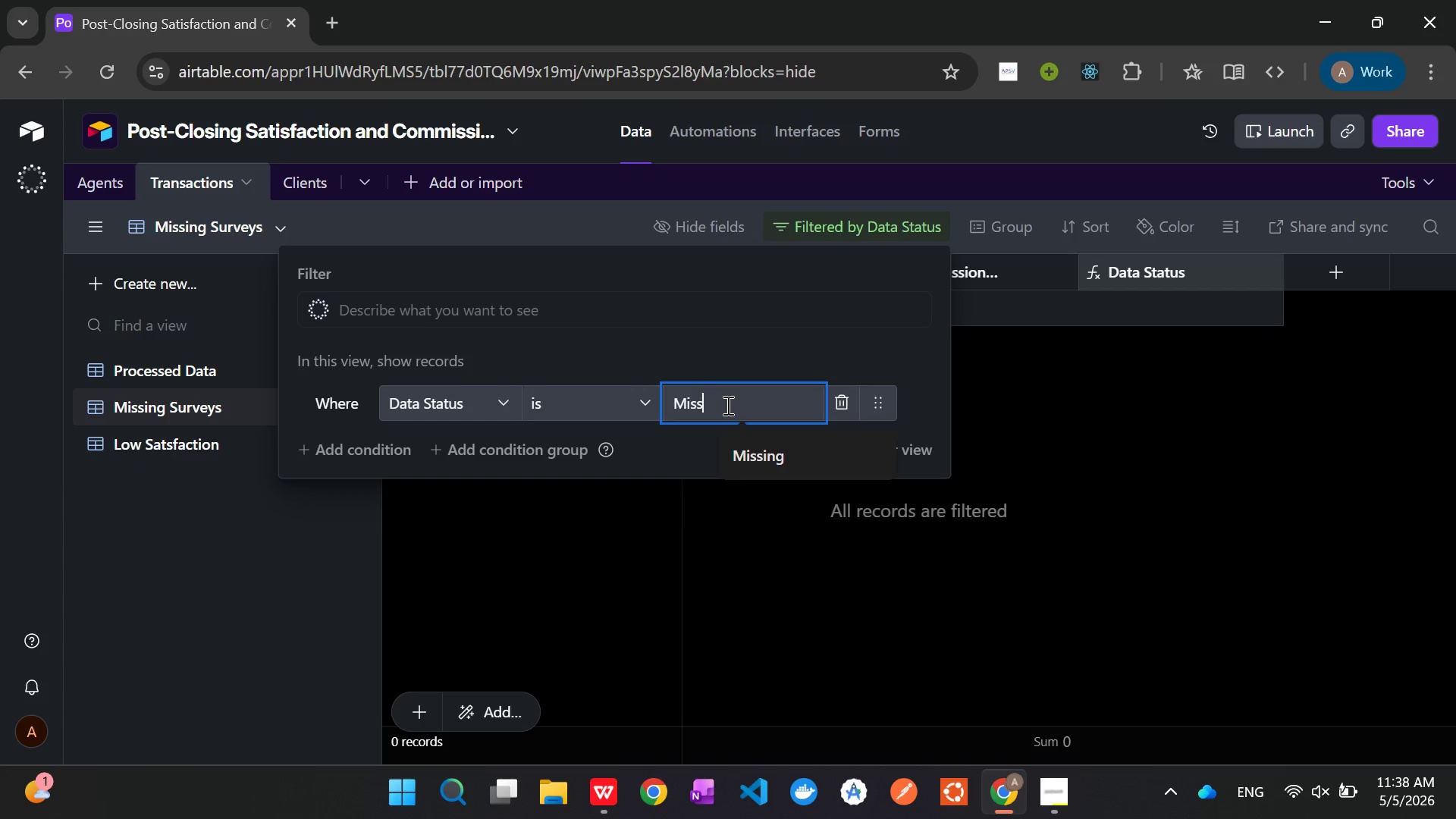 
key(Backspace)
 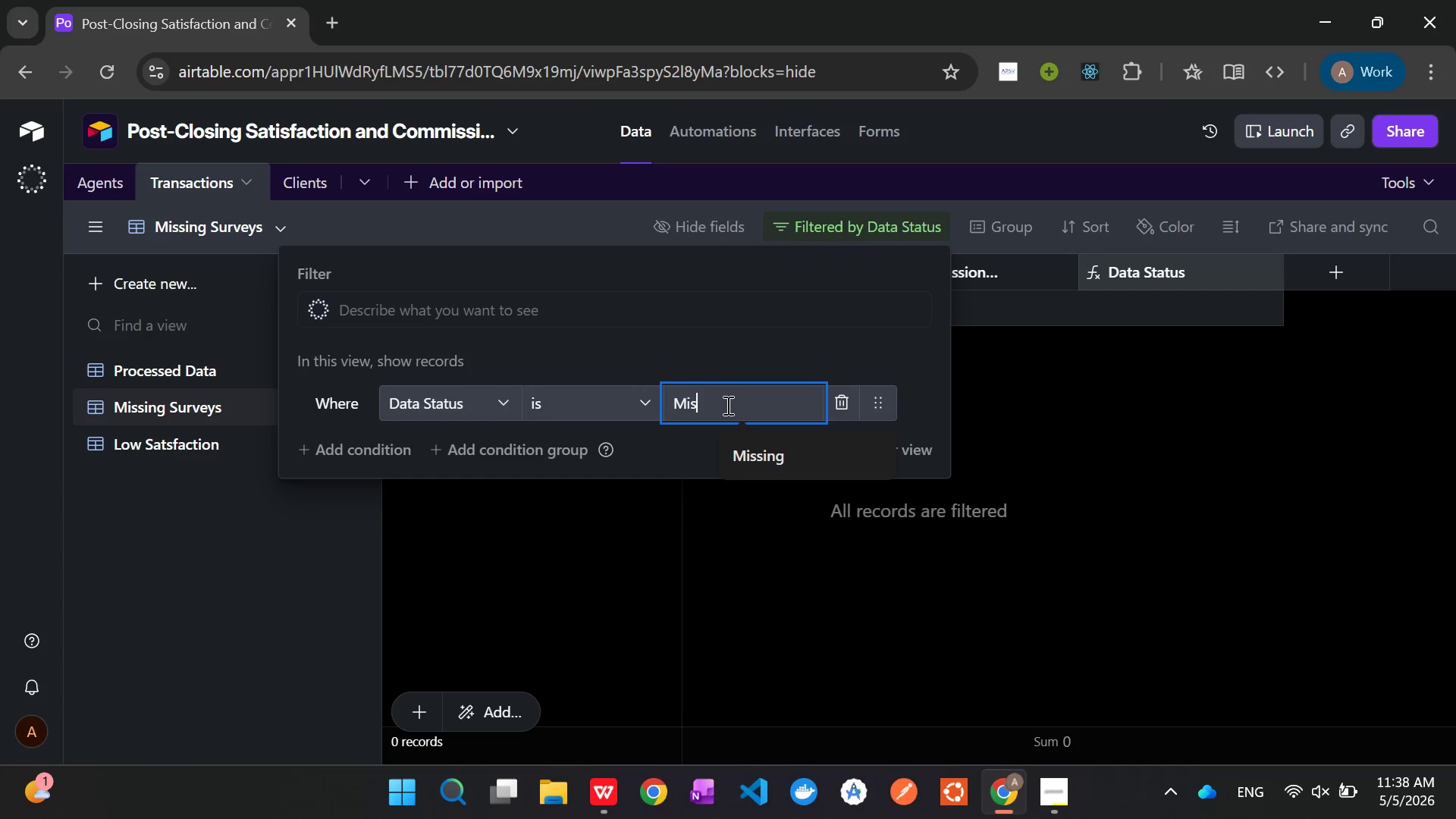 
key(Backspace)
 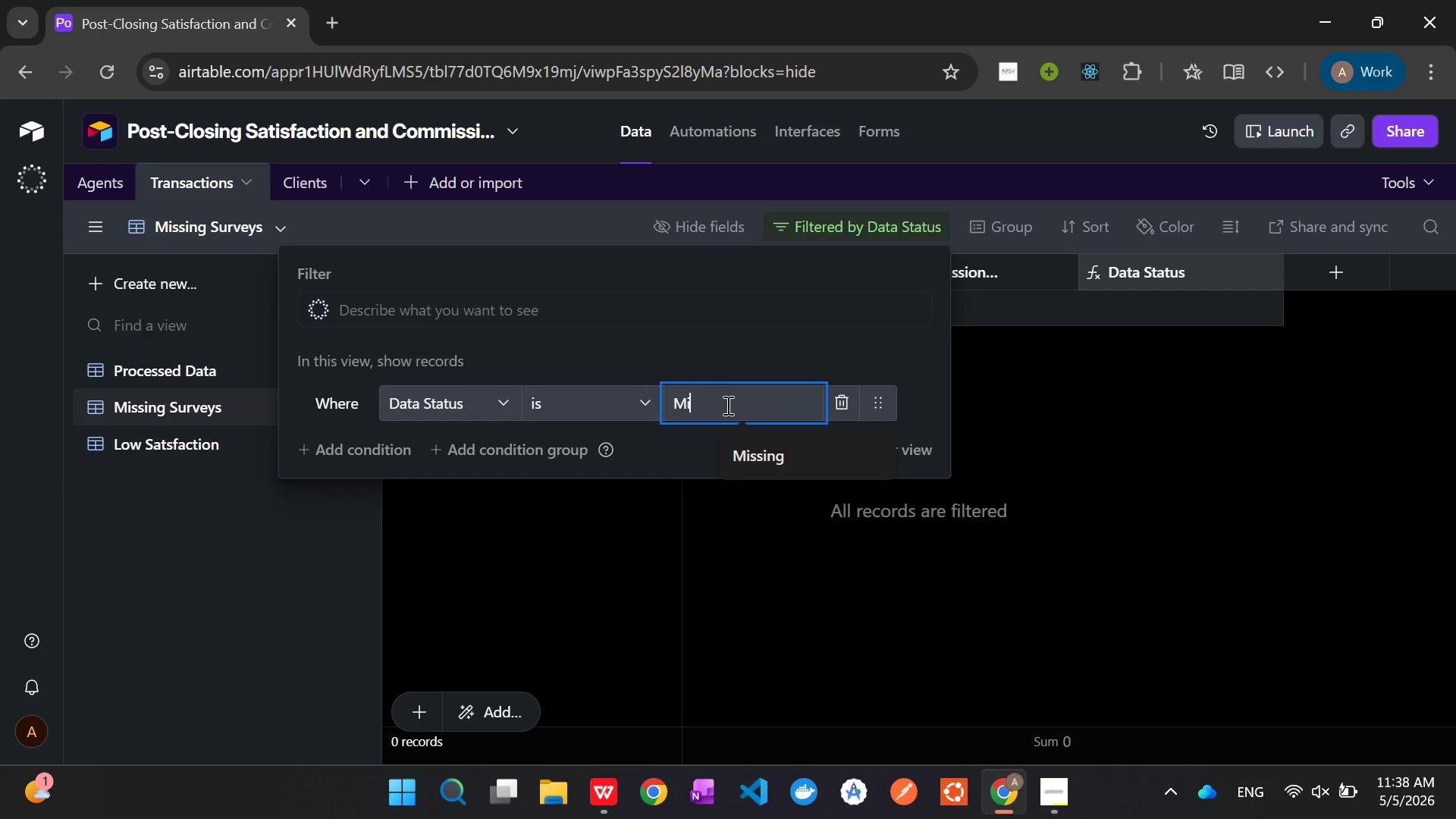 
key(Backspace)
 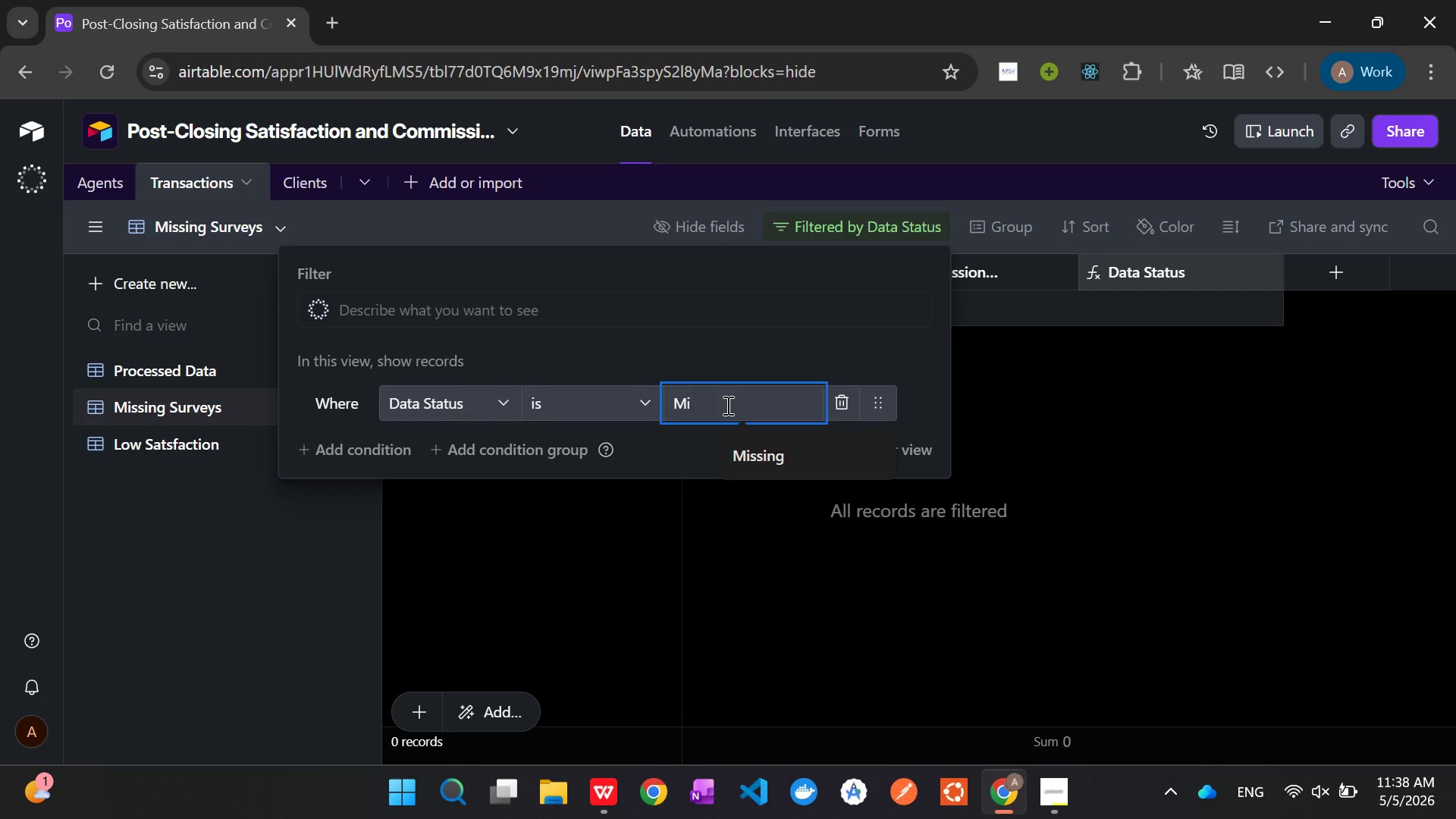 
key(Backspace)
 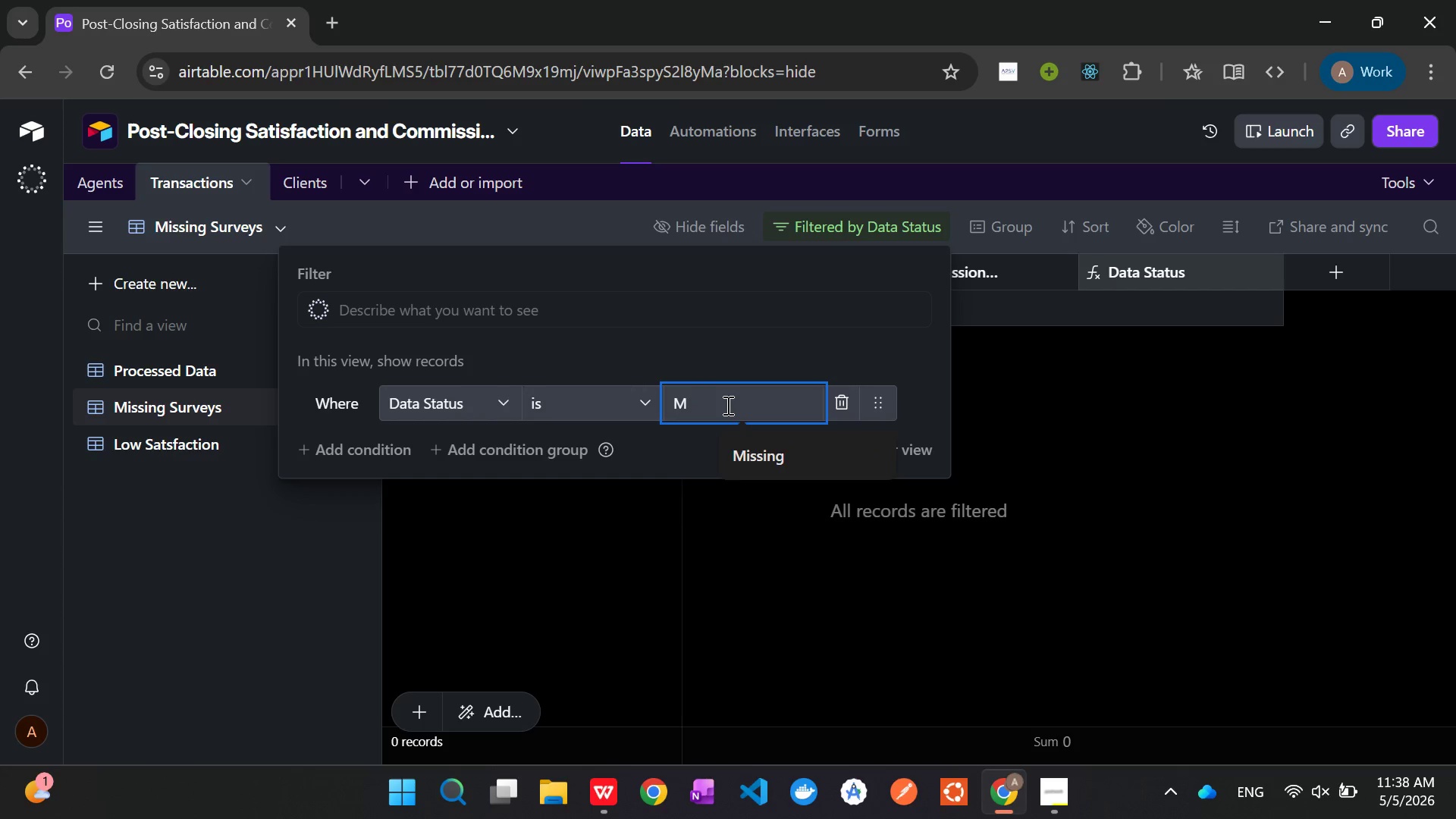 
key(Backspace)
 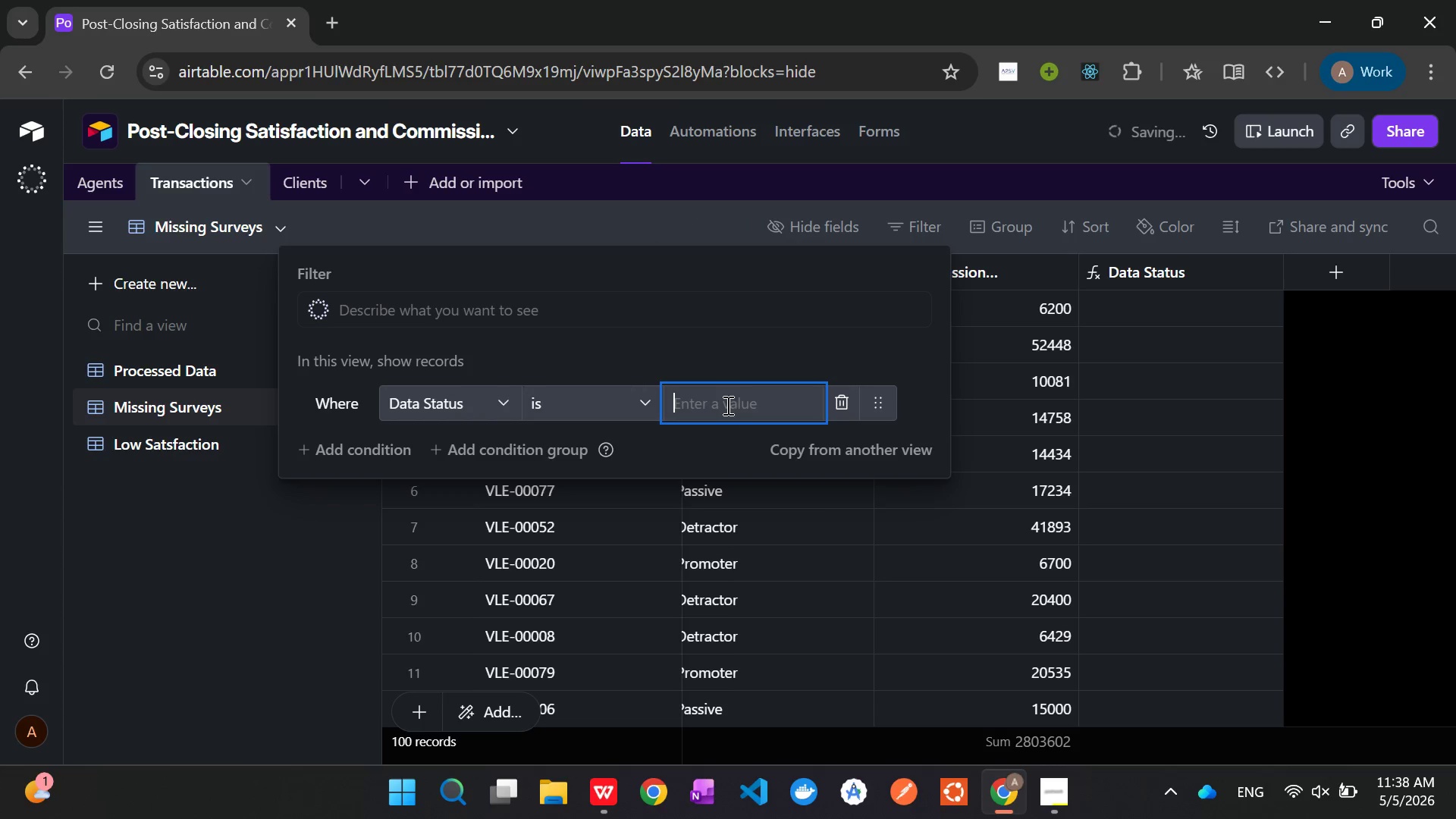 
key(Control+V)
 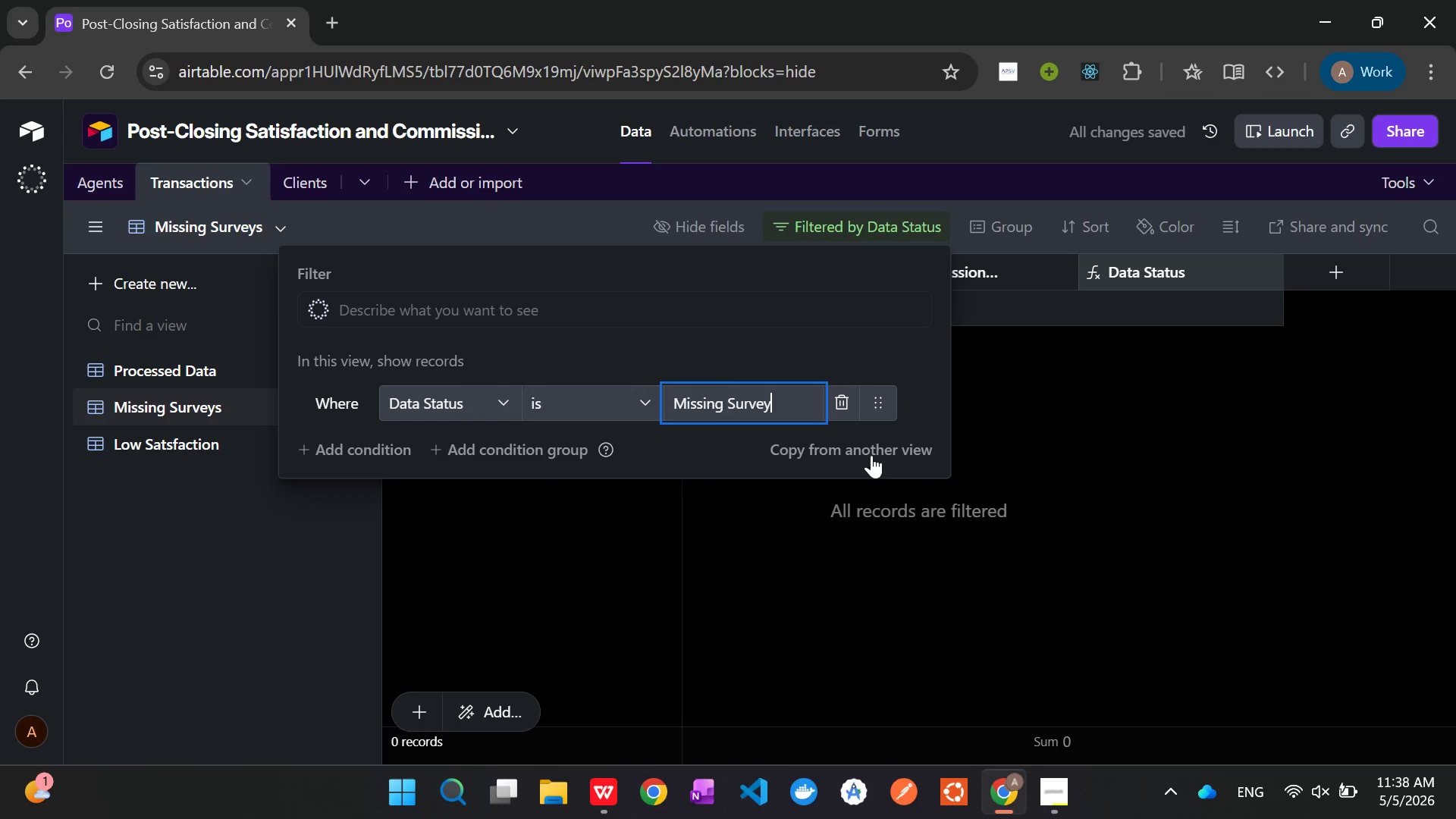 
left_click([1156, 548])
 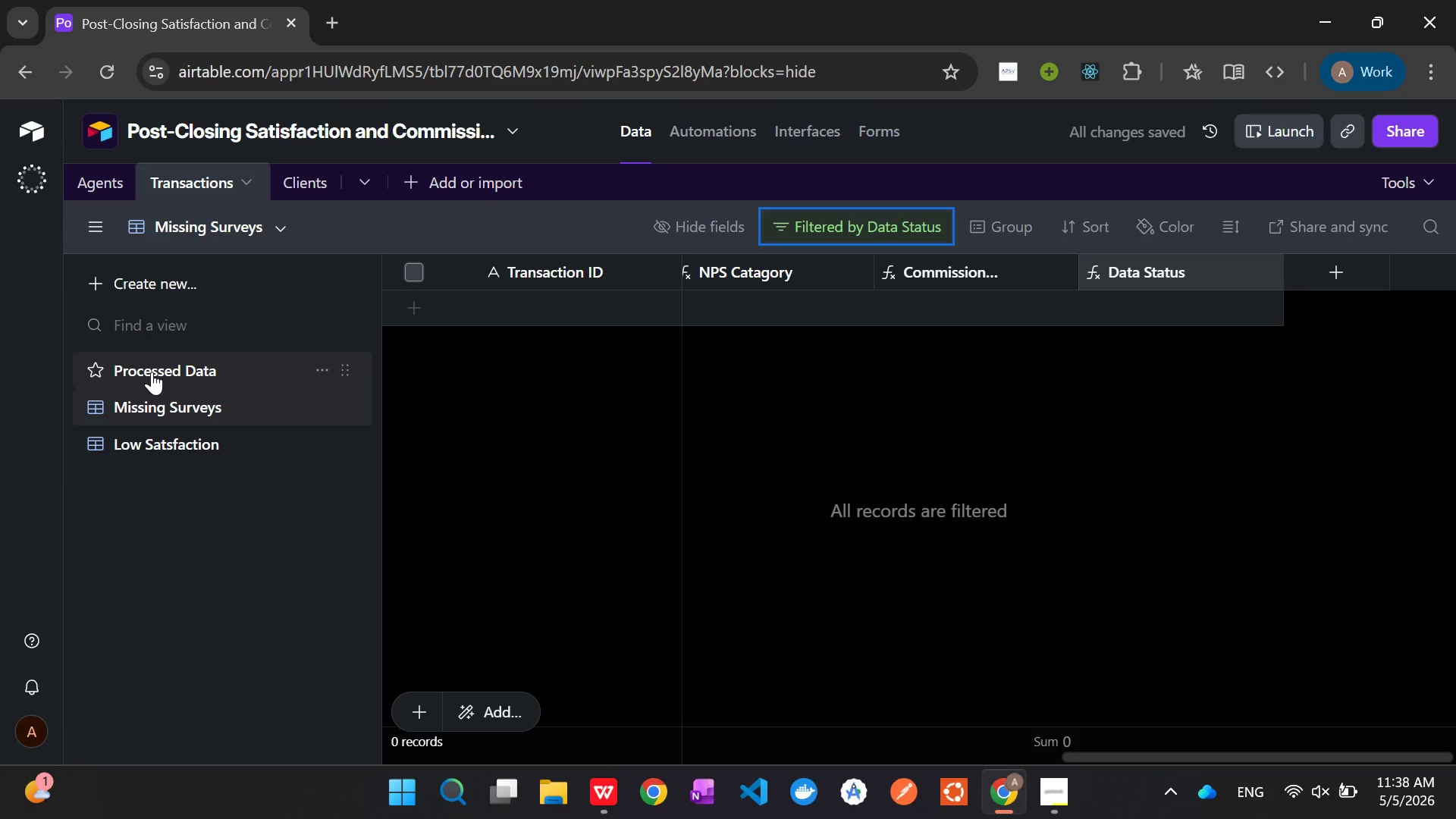 
left_click([152, 366])
 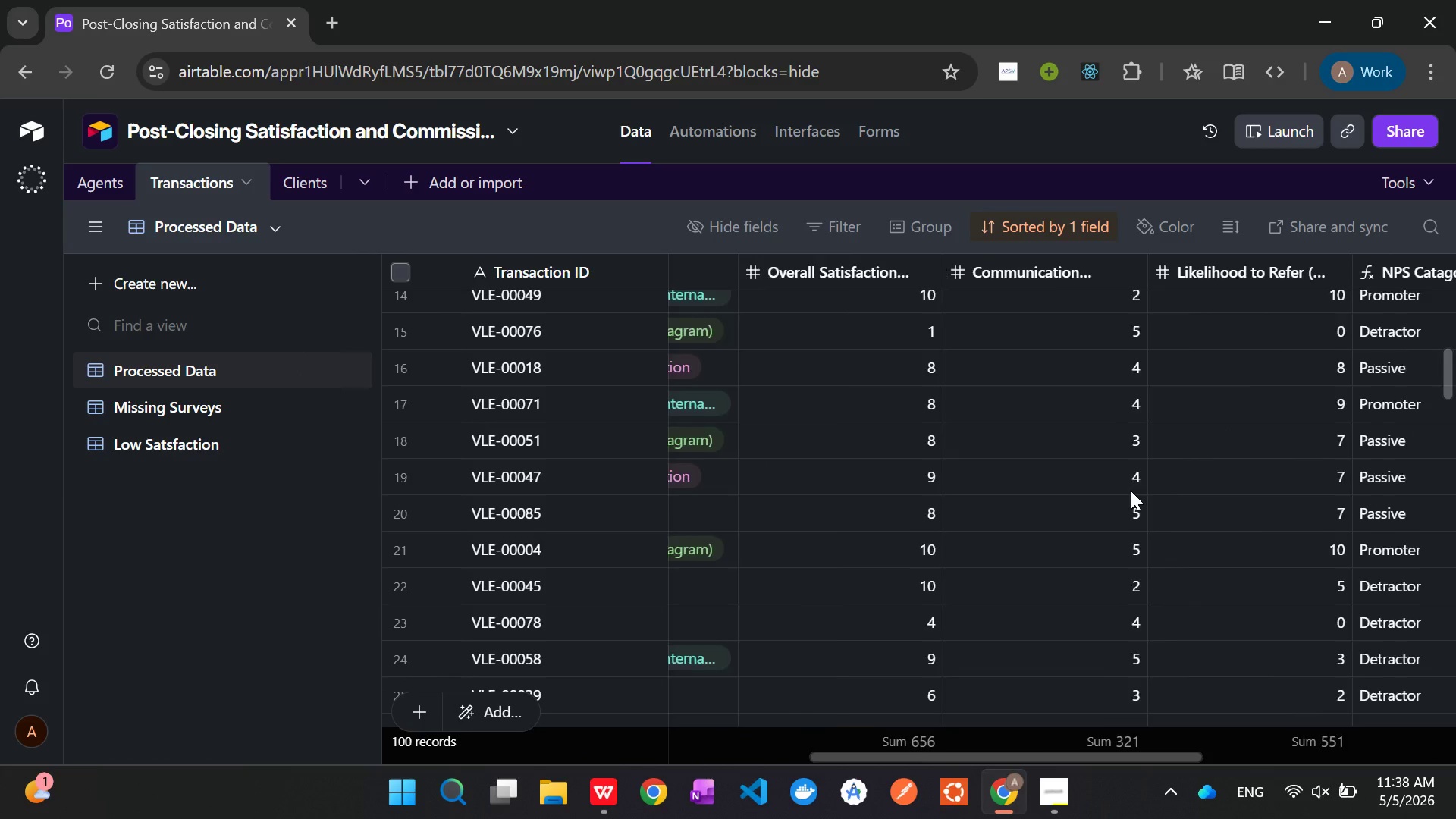 
wait(11.03)
 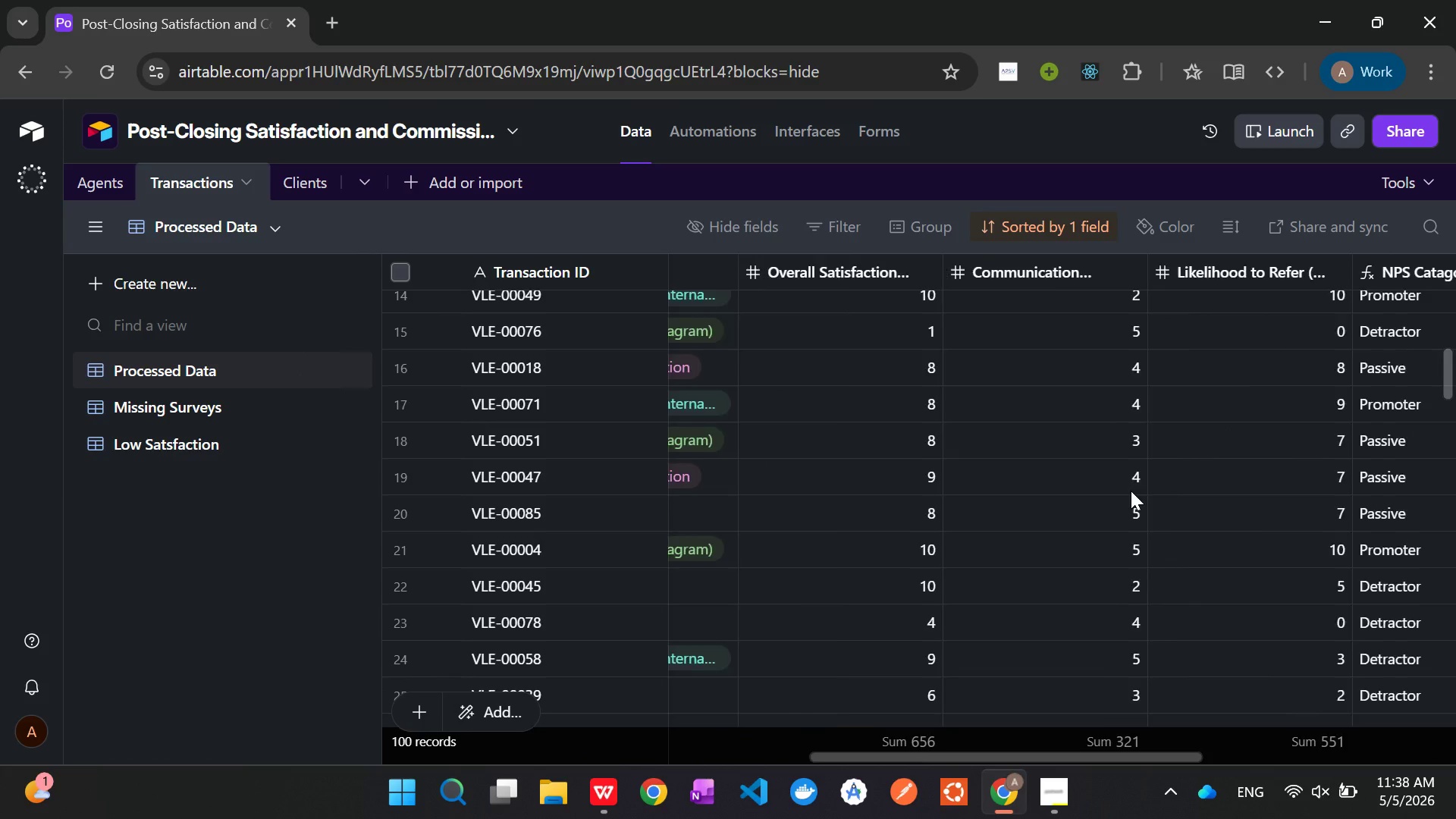 
left_click([957, 328])
 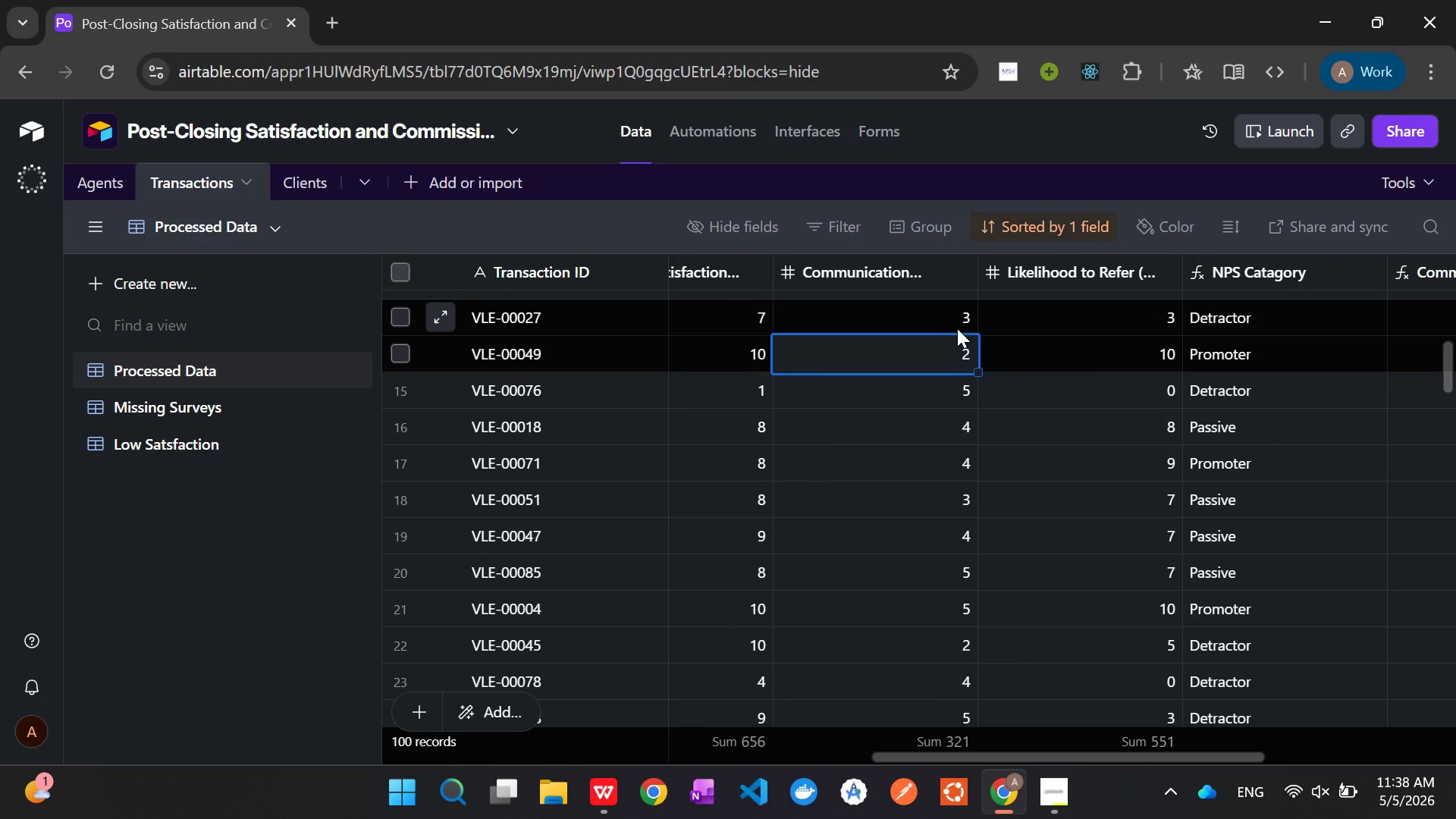 
key(Backspace)
 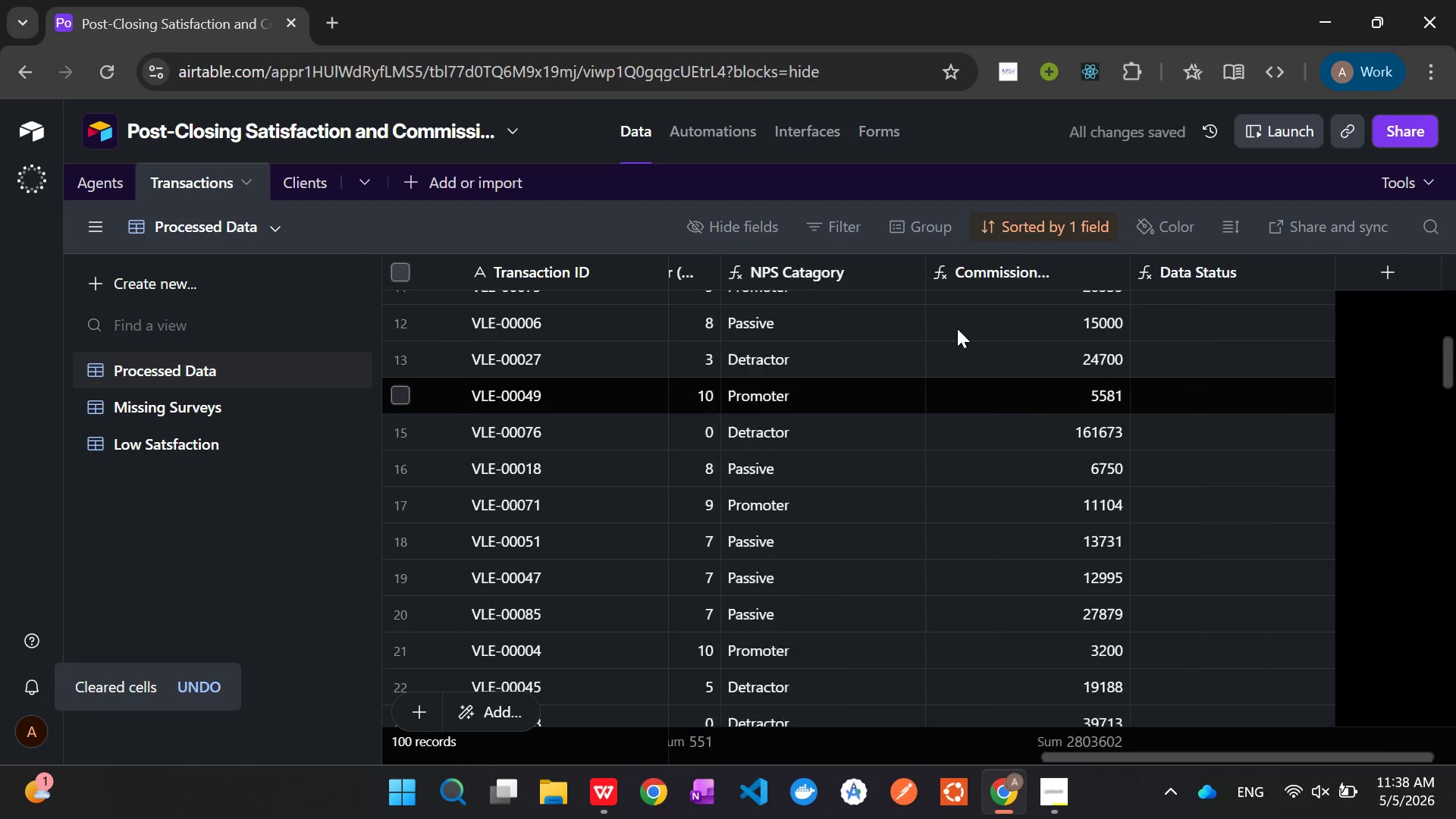 
key(Enter)
 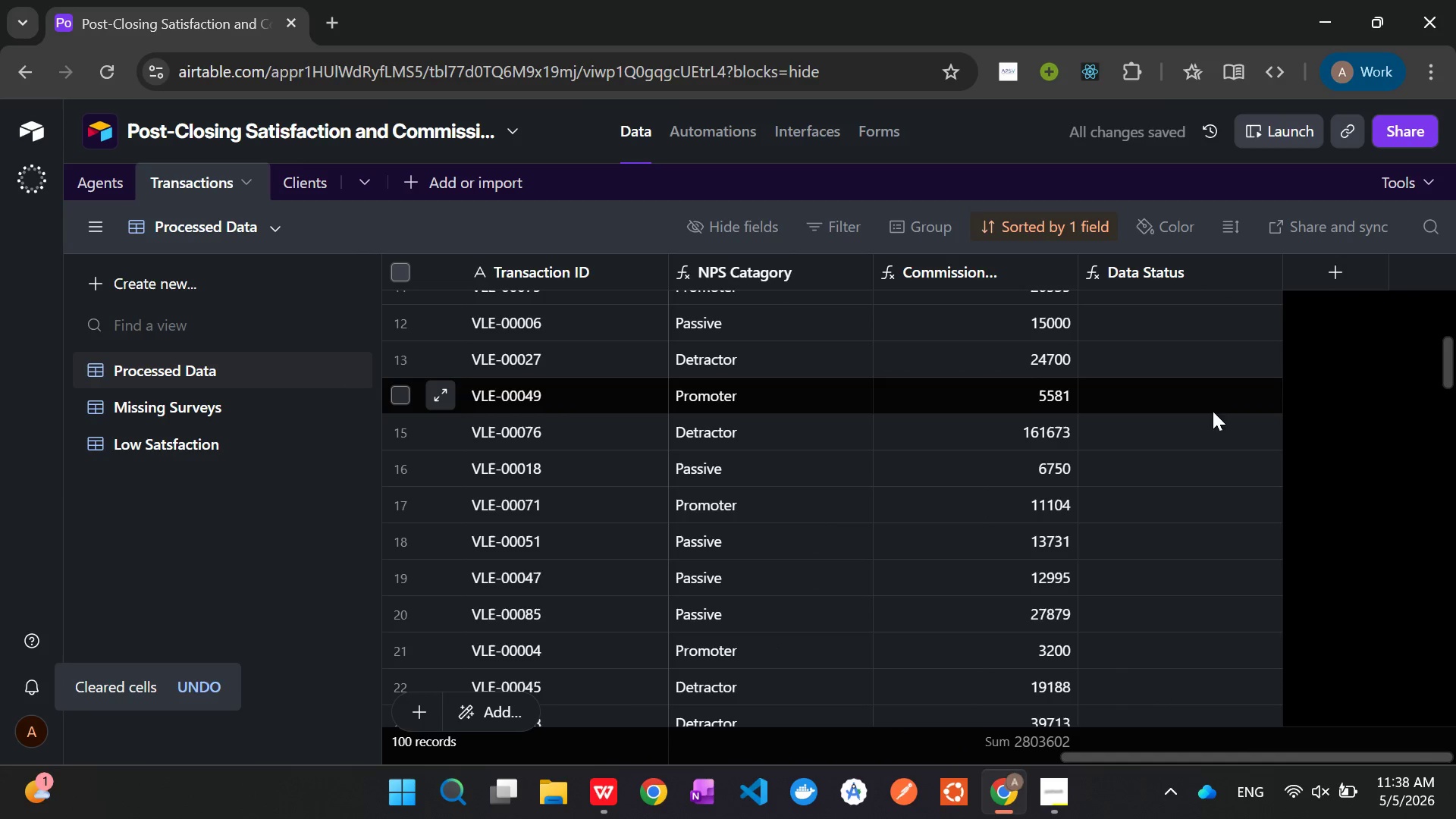 
left_click([1198, 409])
 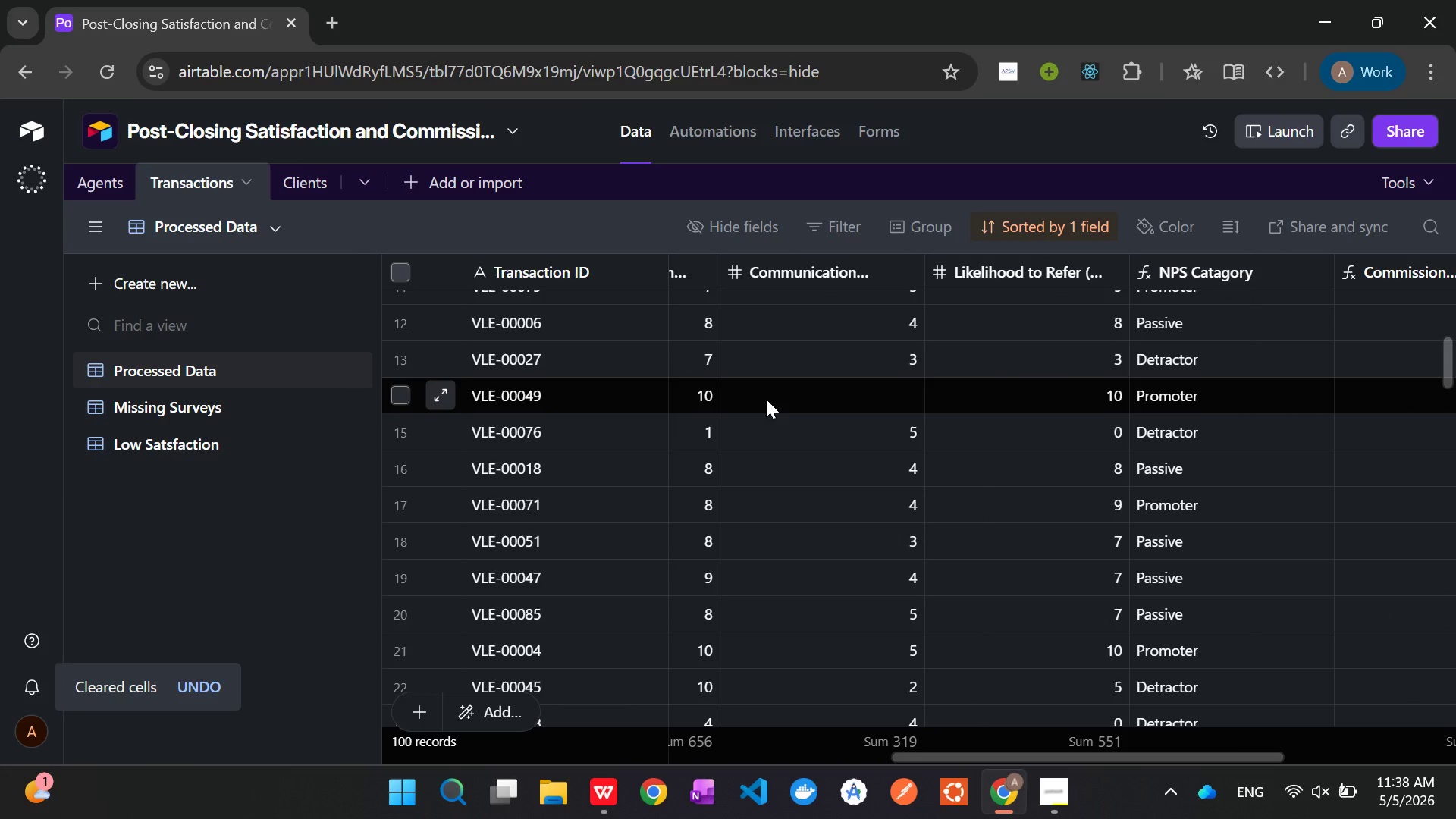 
left_click([823, 397])
 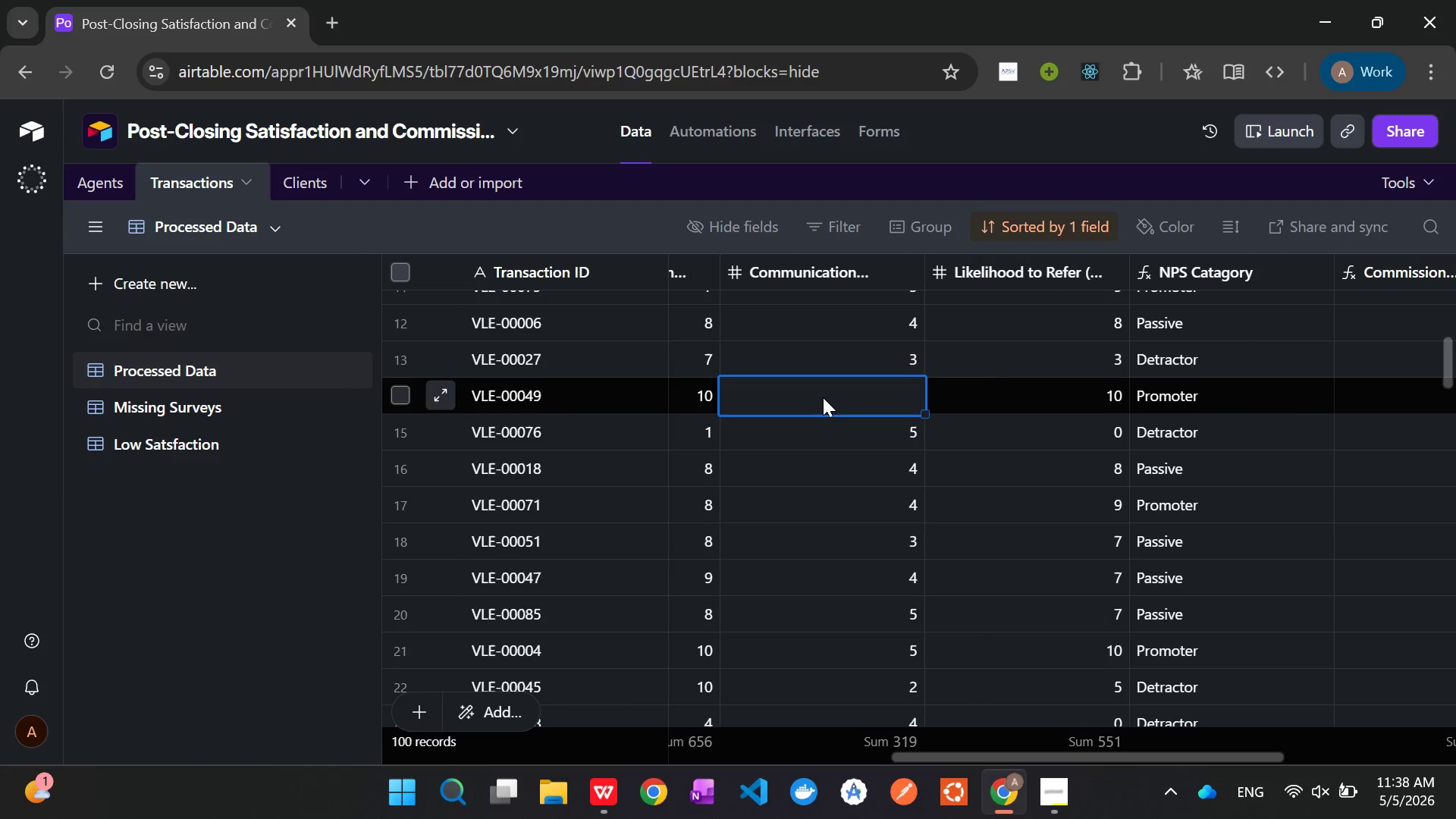 
key(2)
 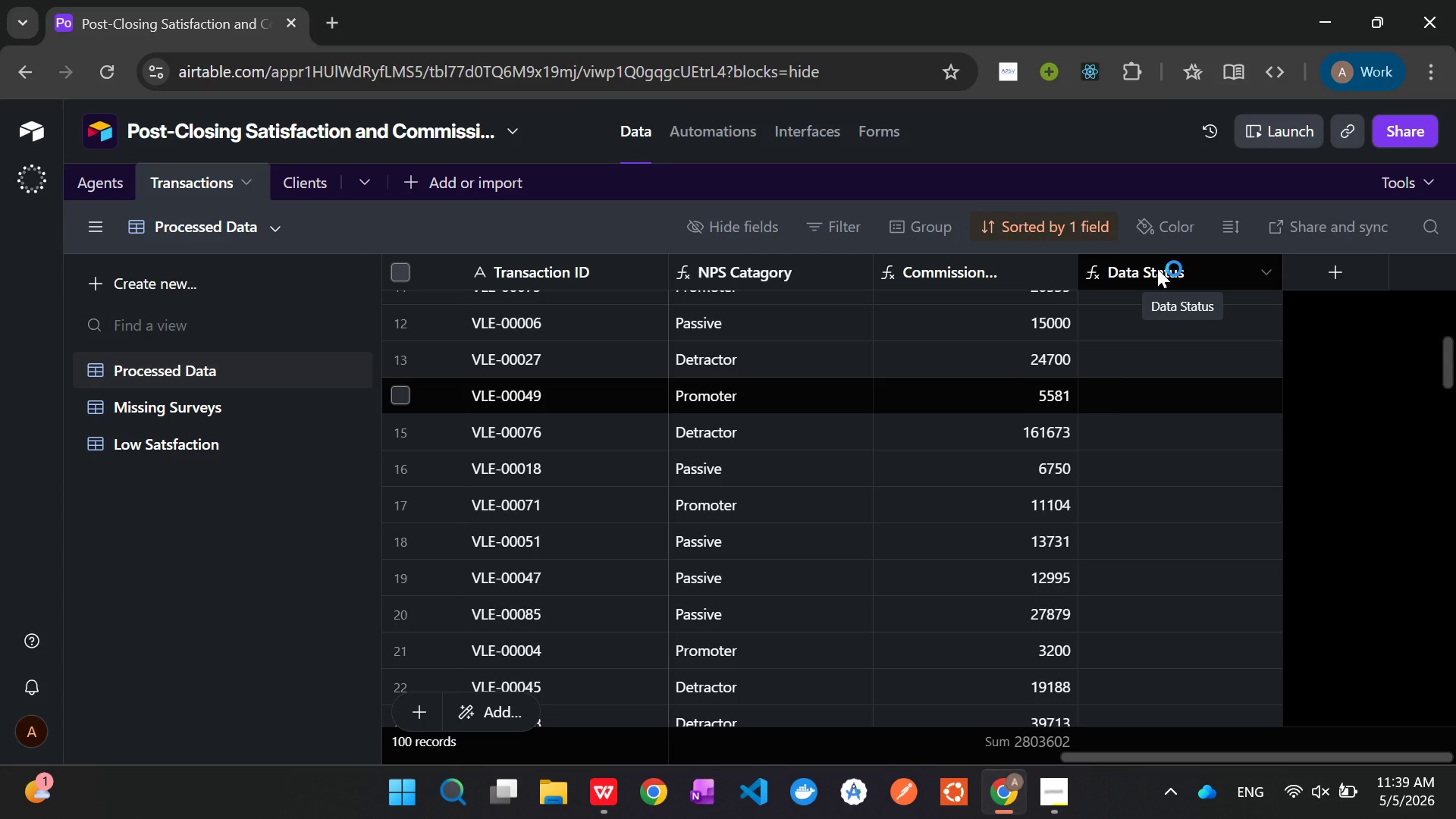 
wait(22.8)
 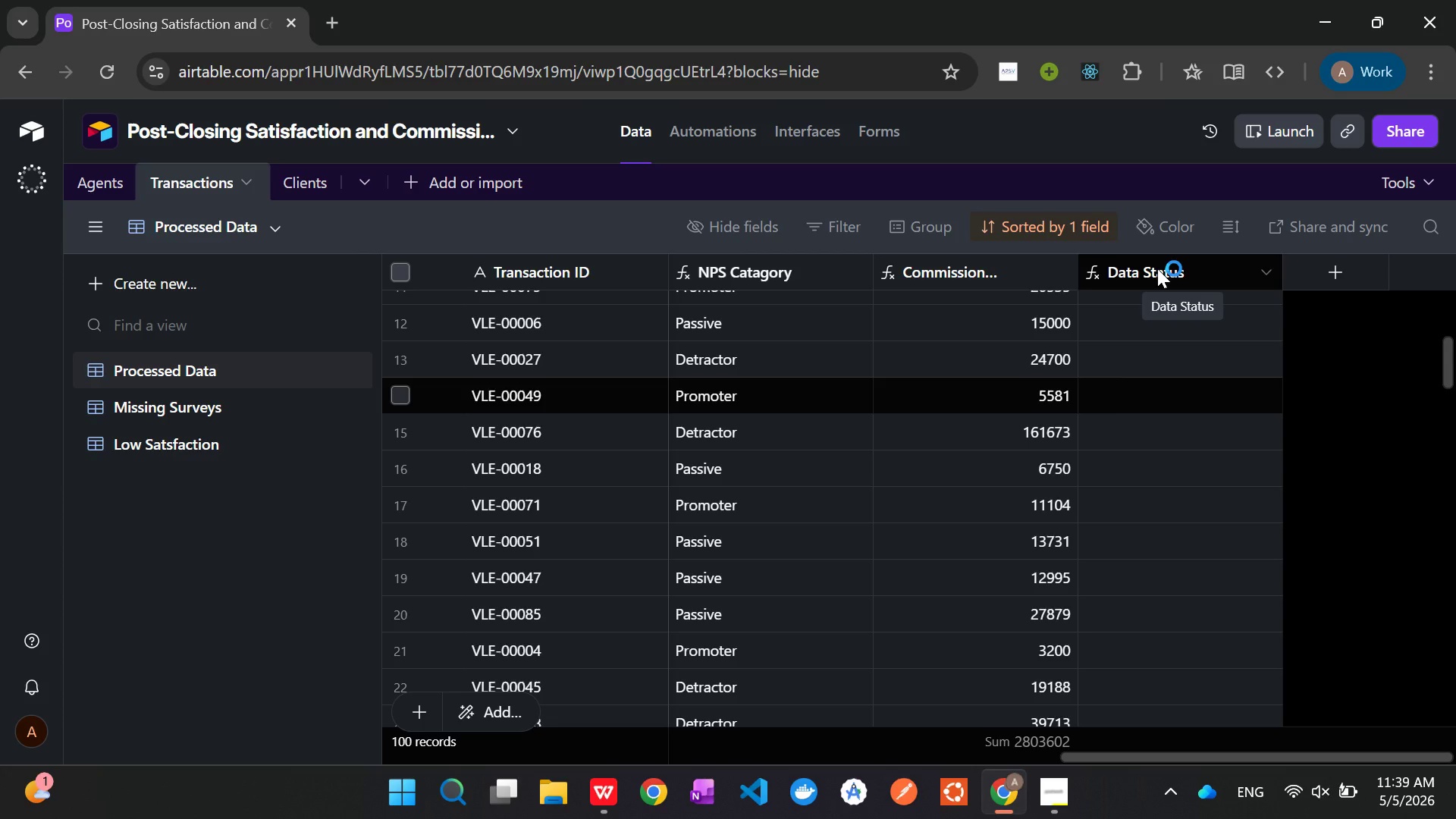 
right_click([1157, 268])
 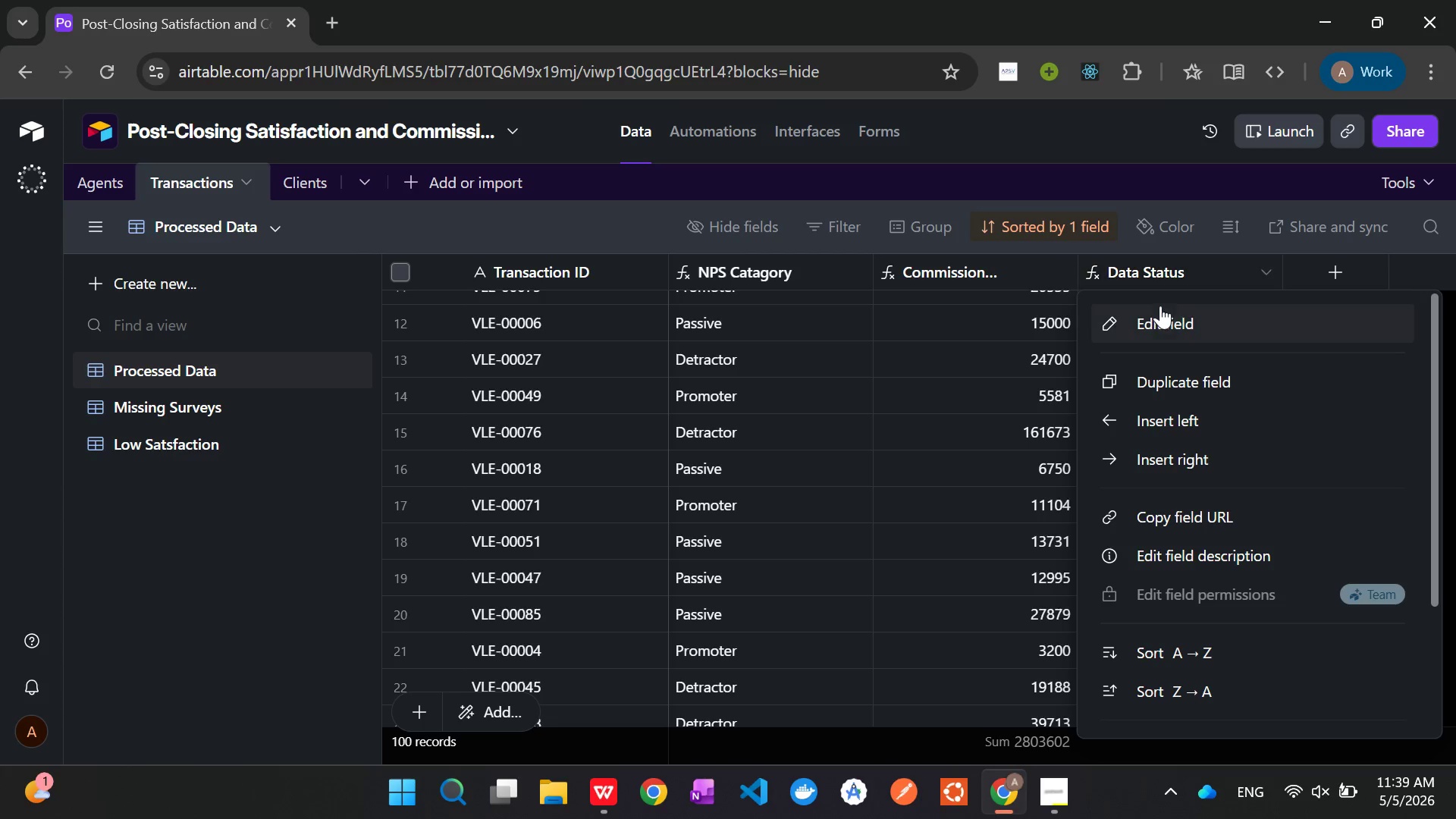 
left_click([1162, 315])
 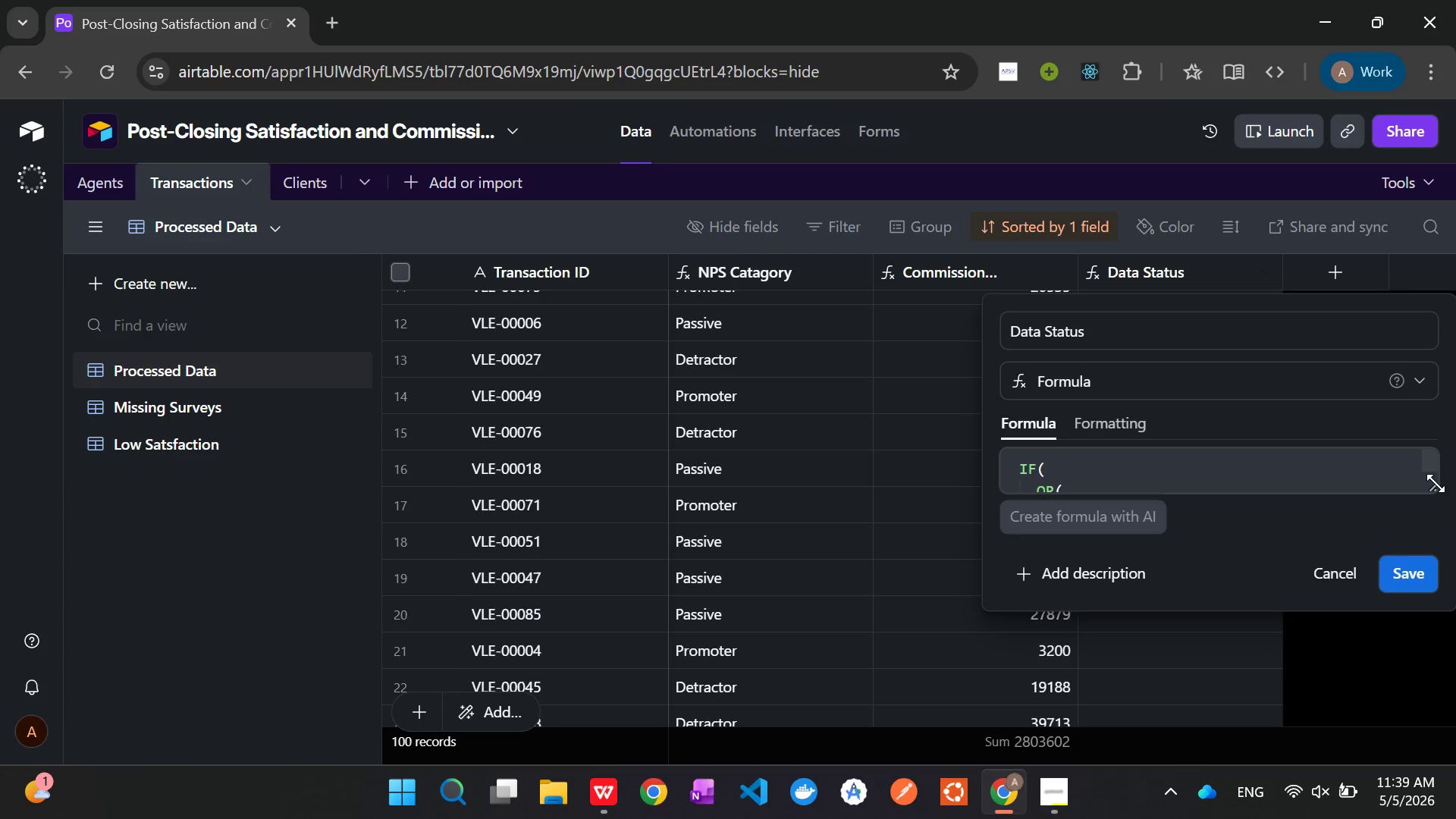 
left_click_drag(start_coordinate=[1433, 483], to_coordinate=[1353, 784])
 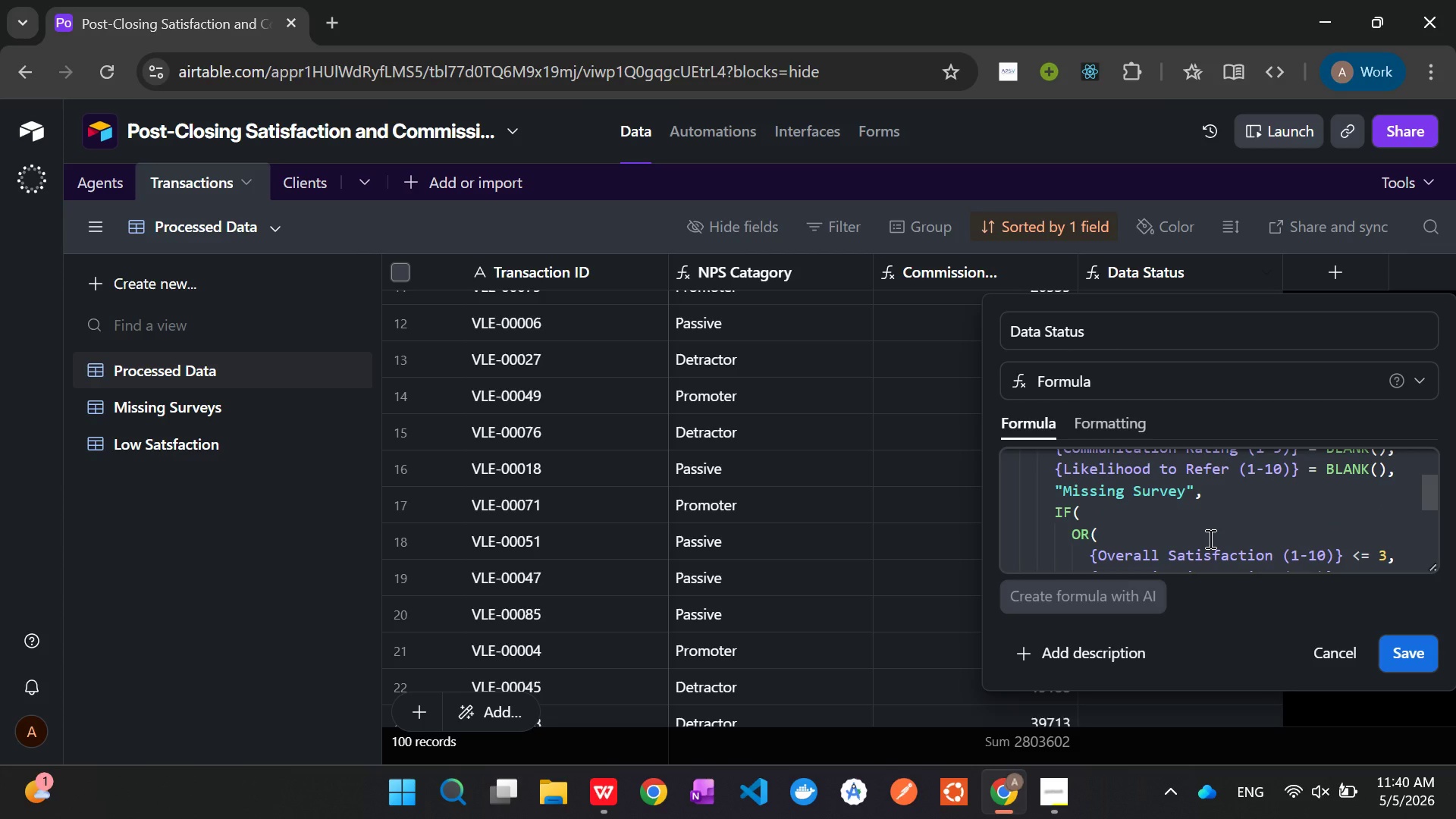 
wait(77.67)
 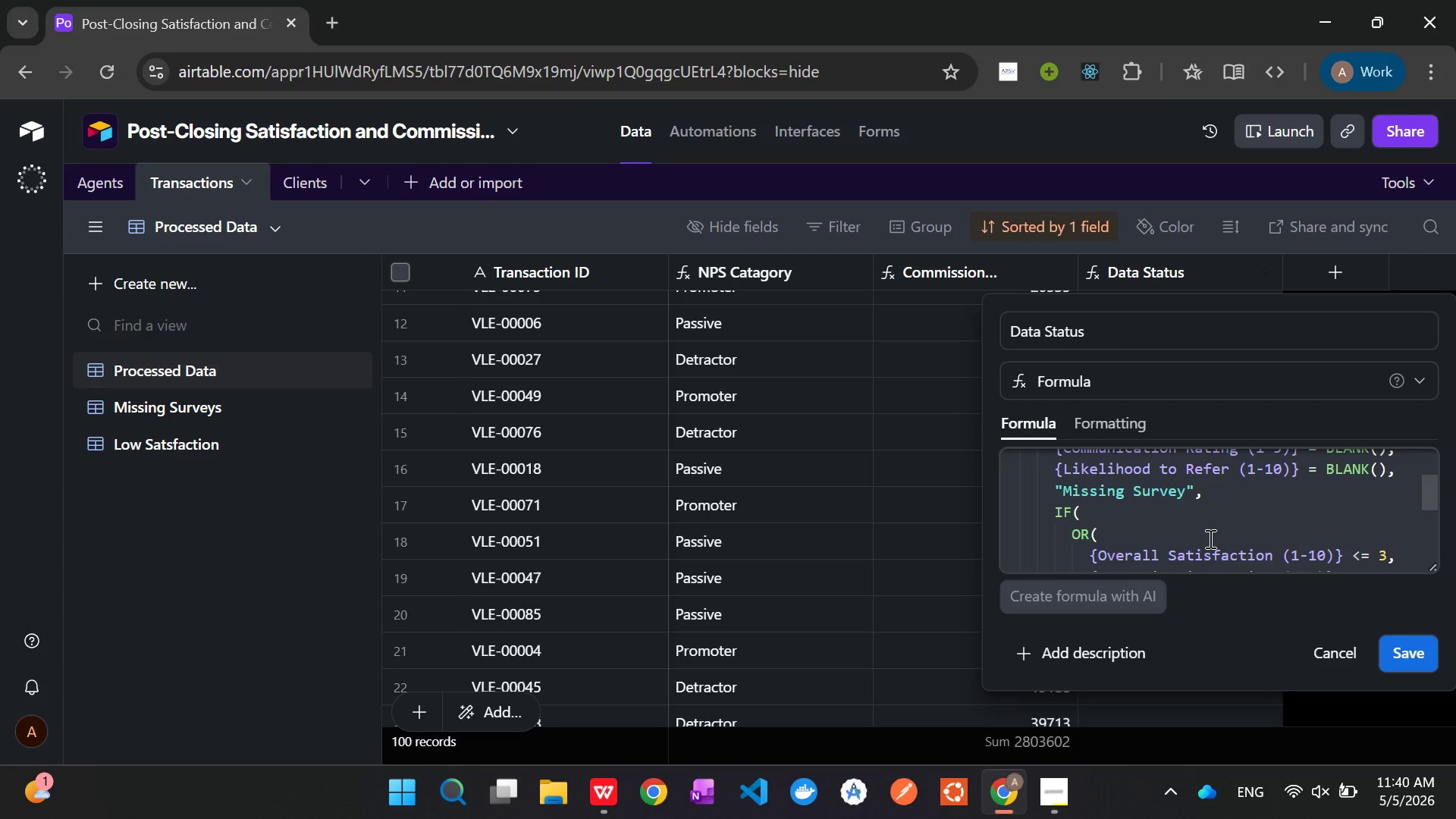 
left_click([1068, 533])
 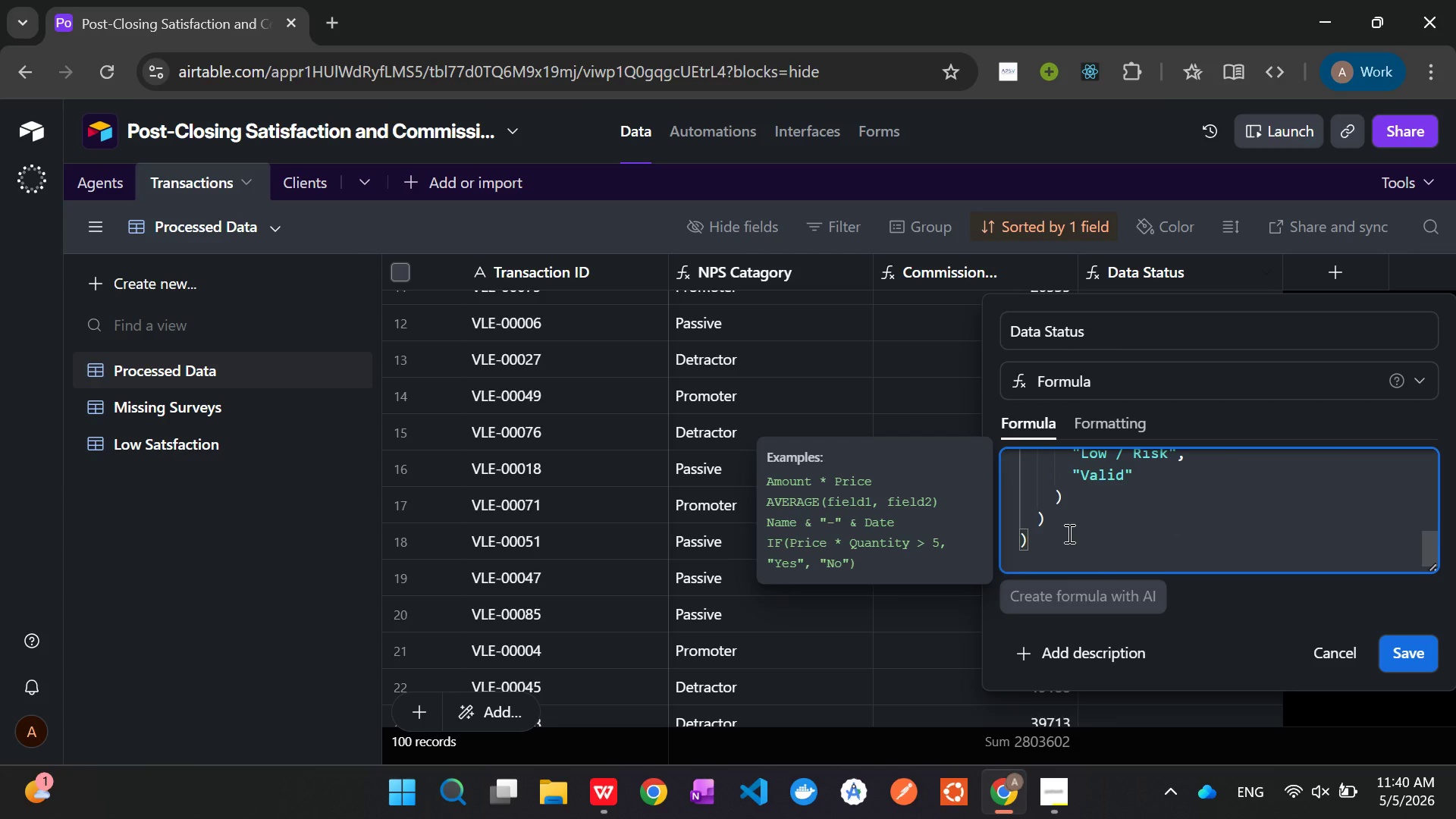 
key(Backspace)
 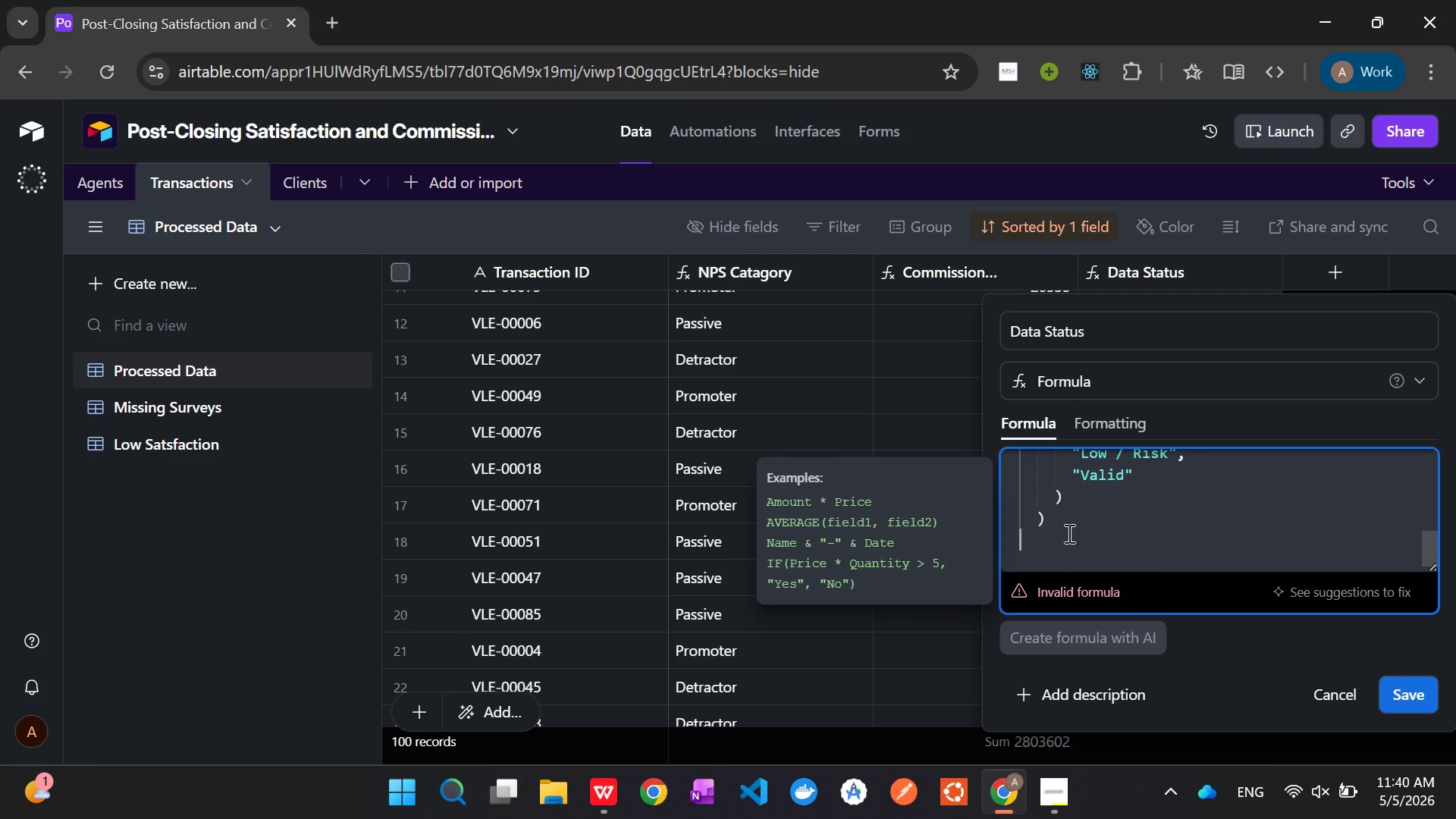 
key(Shift+0)
 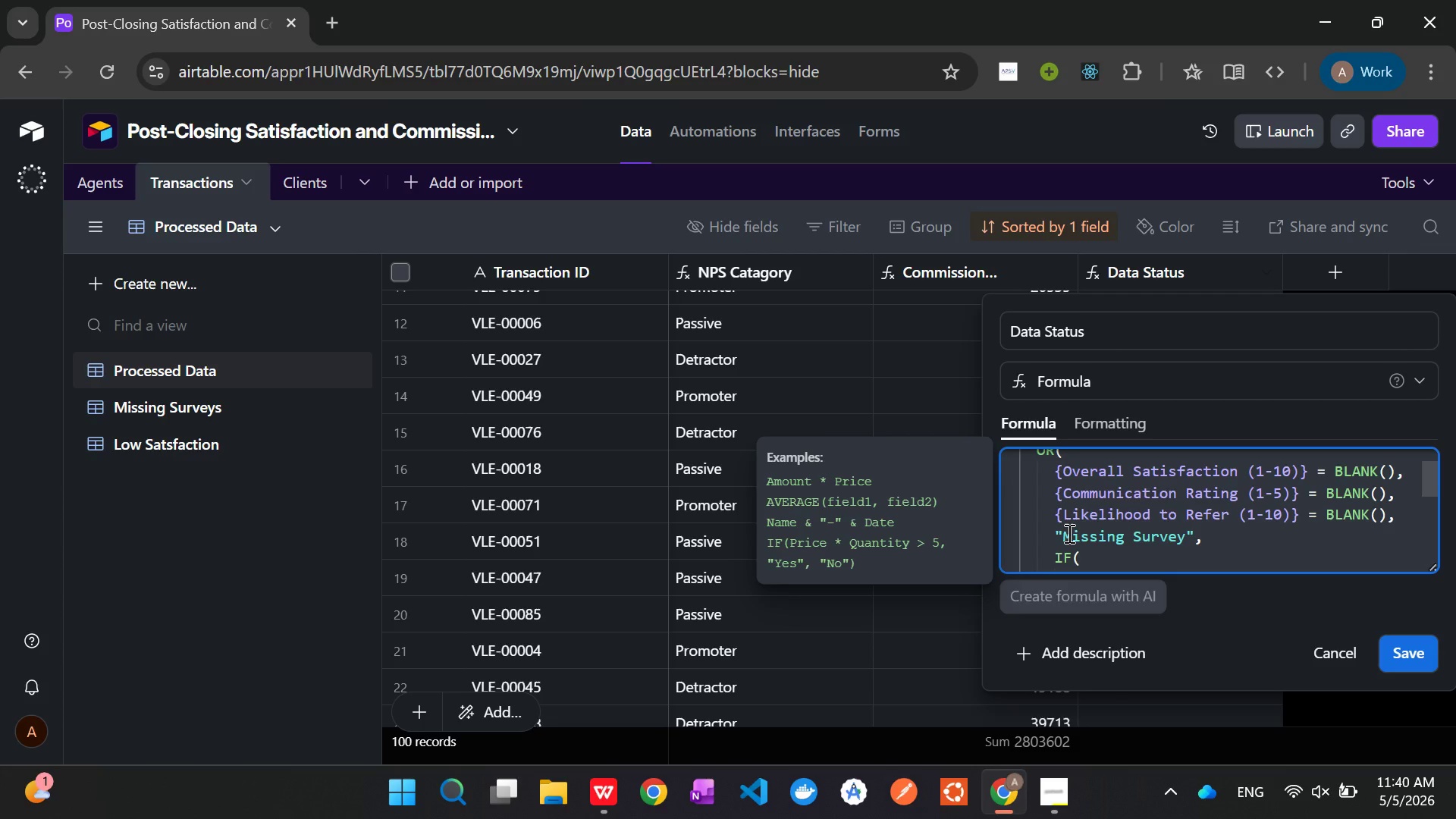 
wait(12.27)
 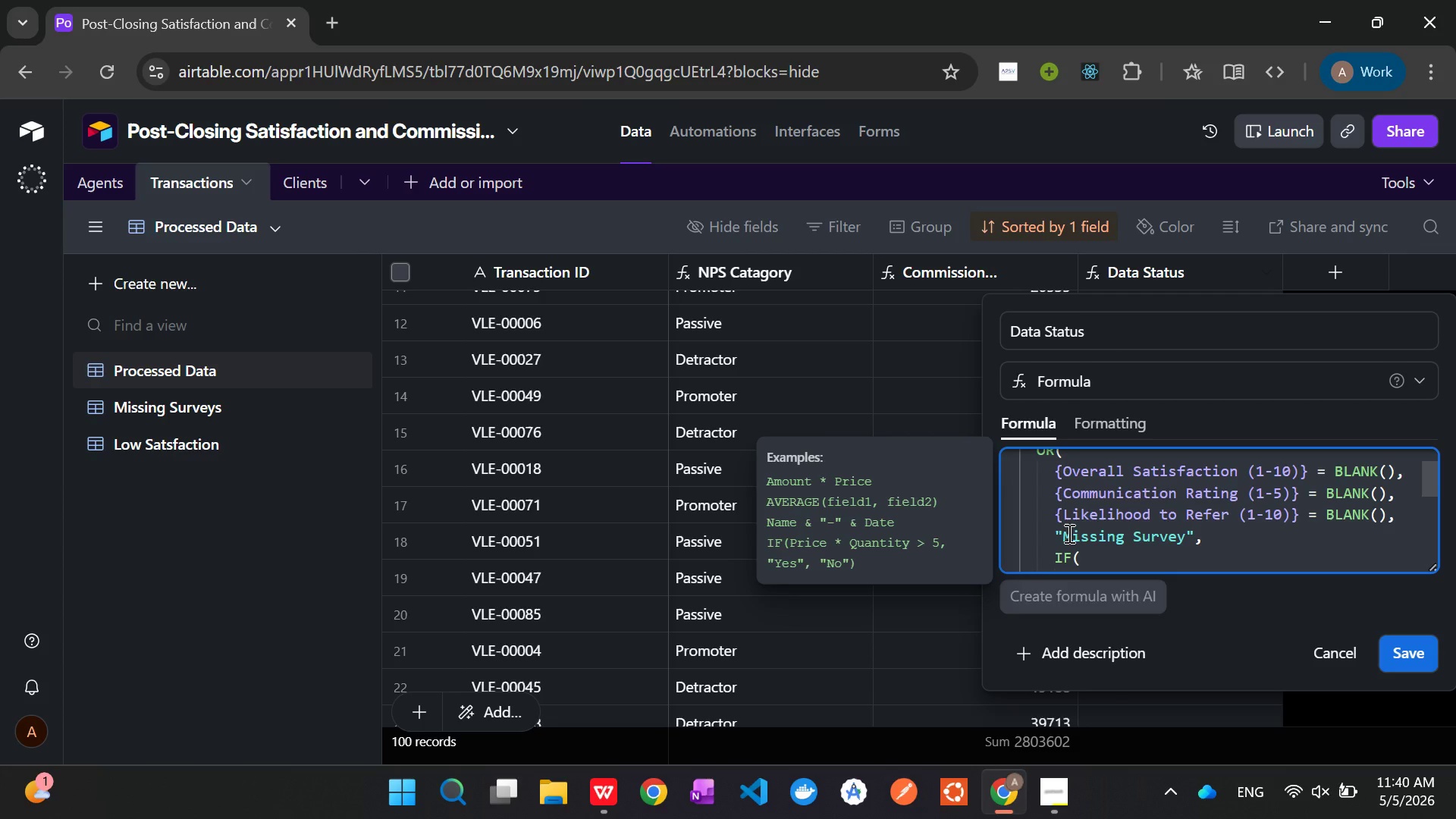 
left_click([1399, 512])
 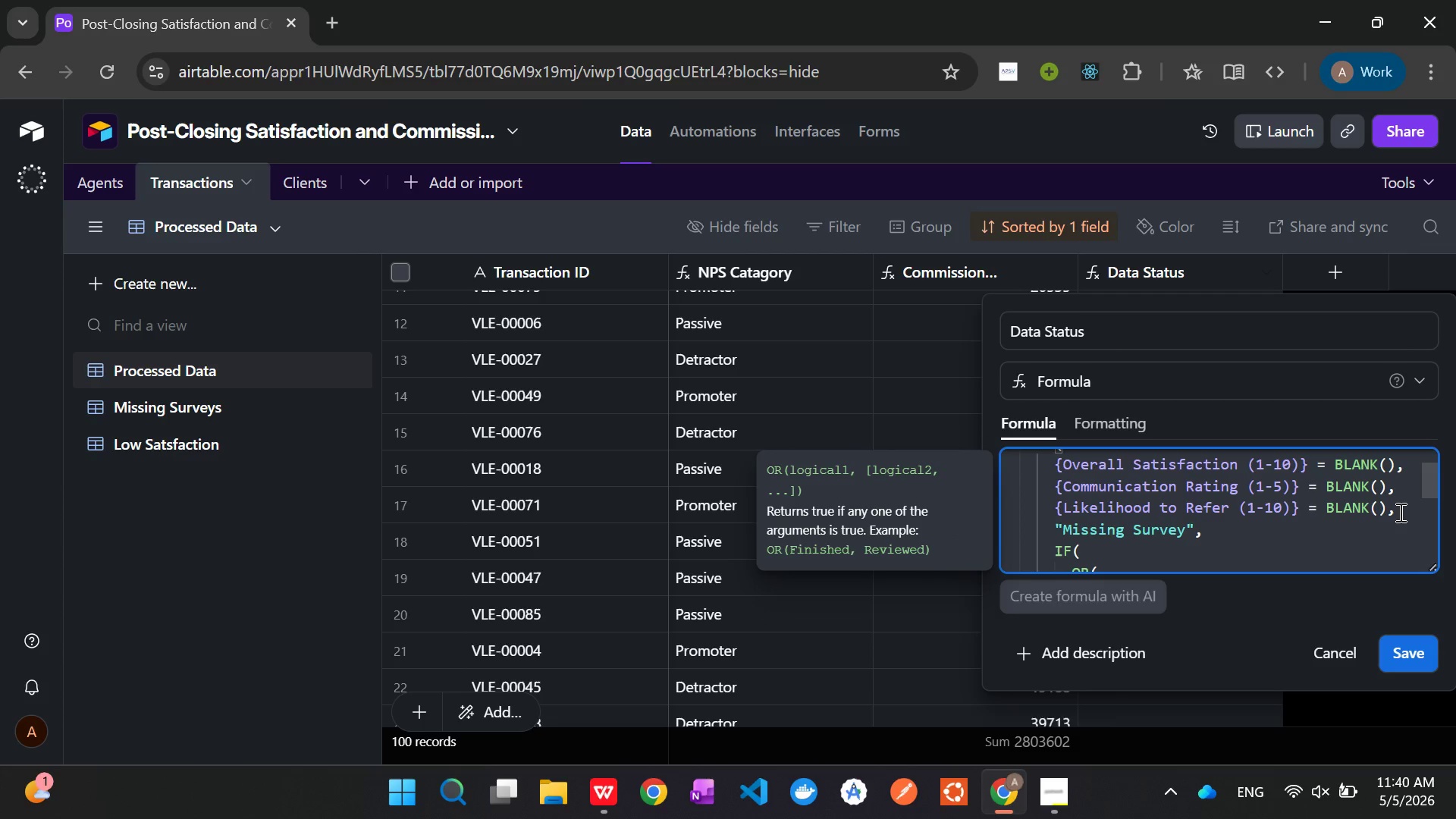 
key(Shift+0)
 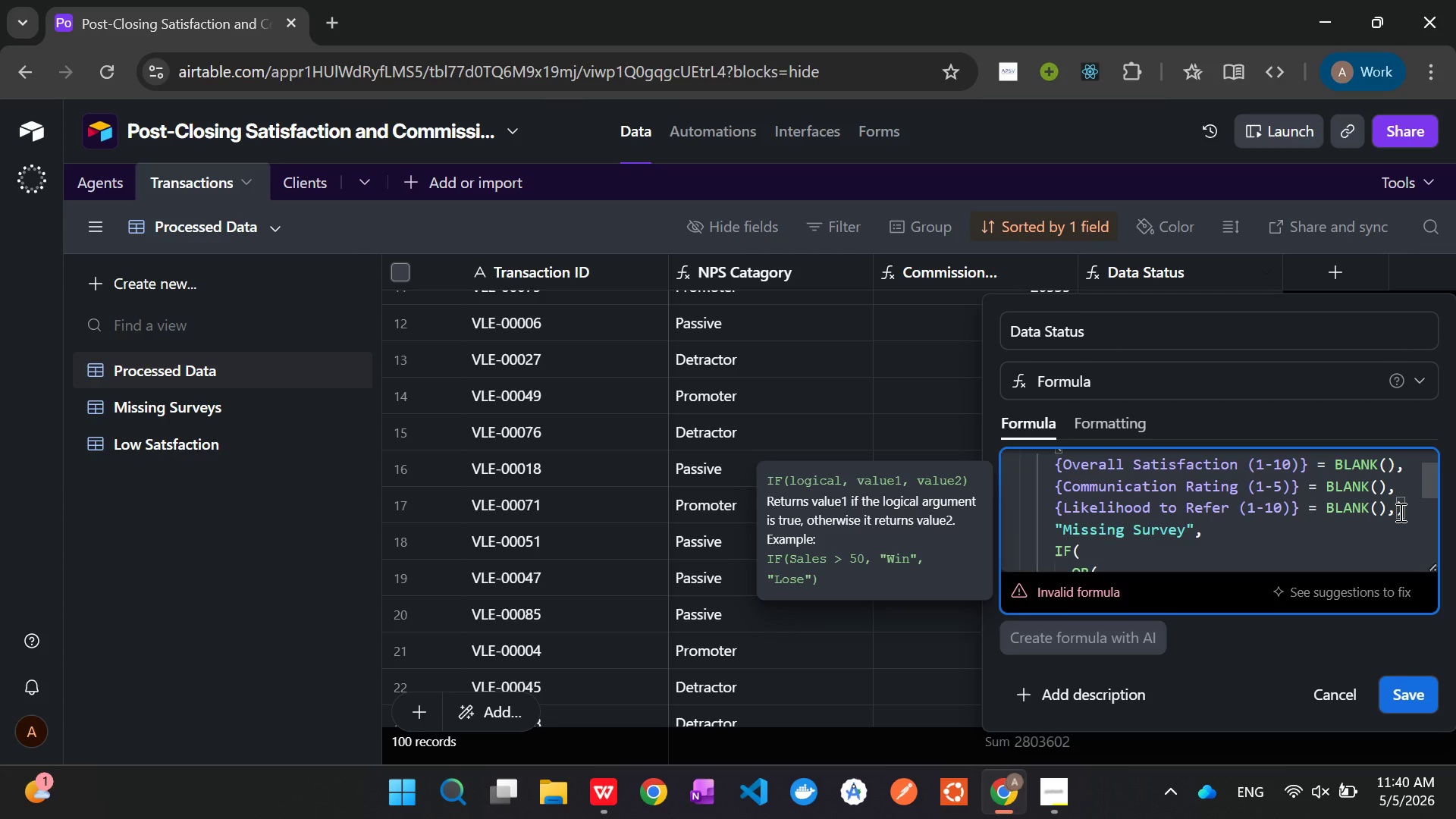 
key(Comma)
 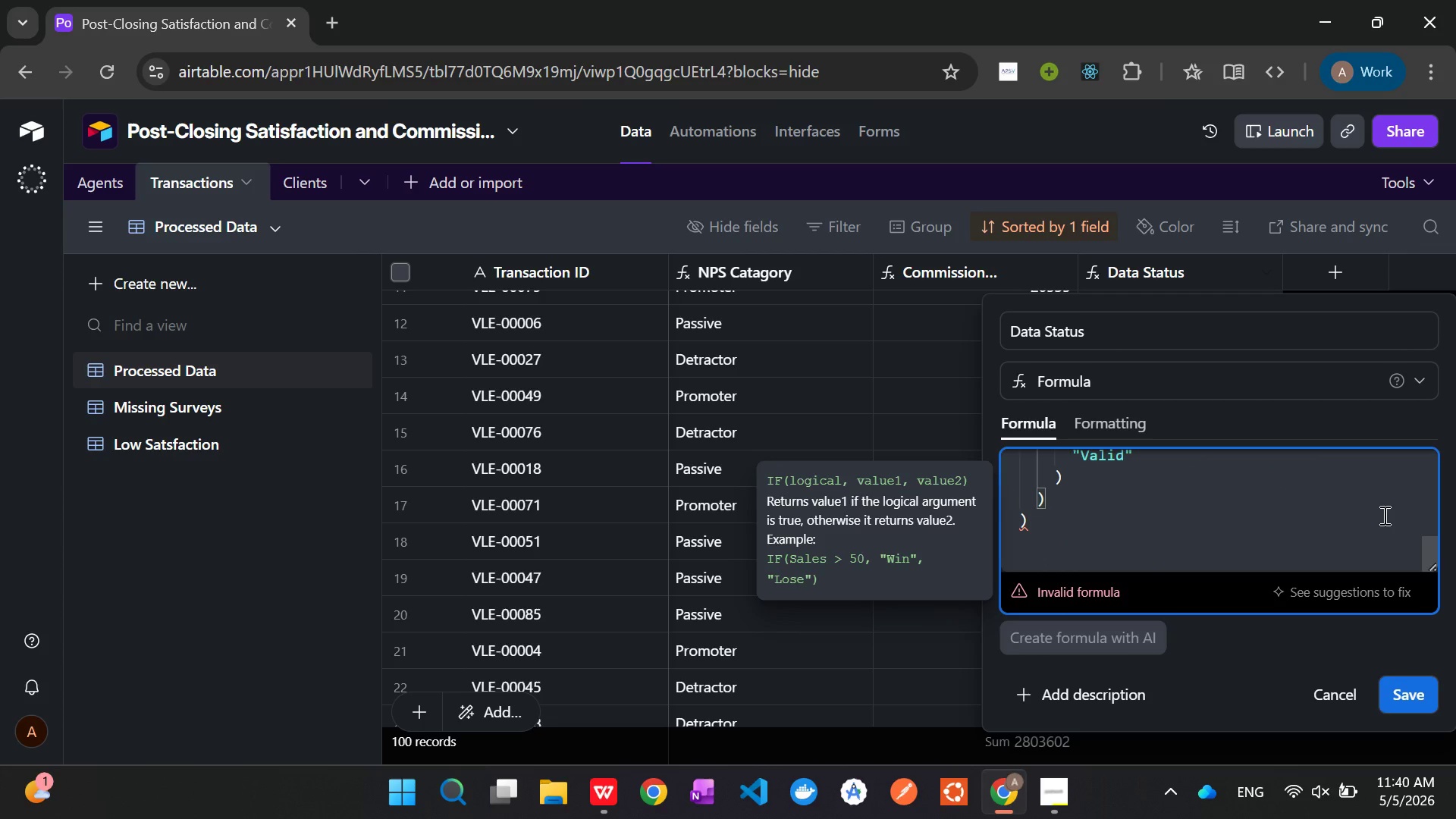 
left_click([1087, 532])
 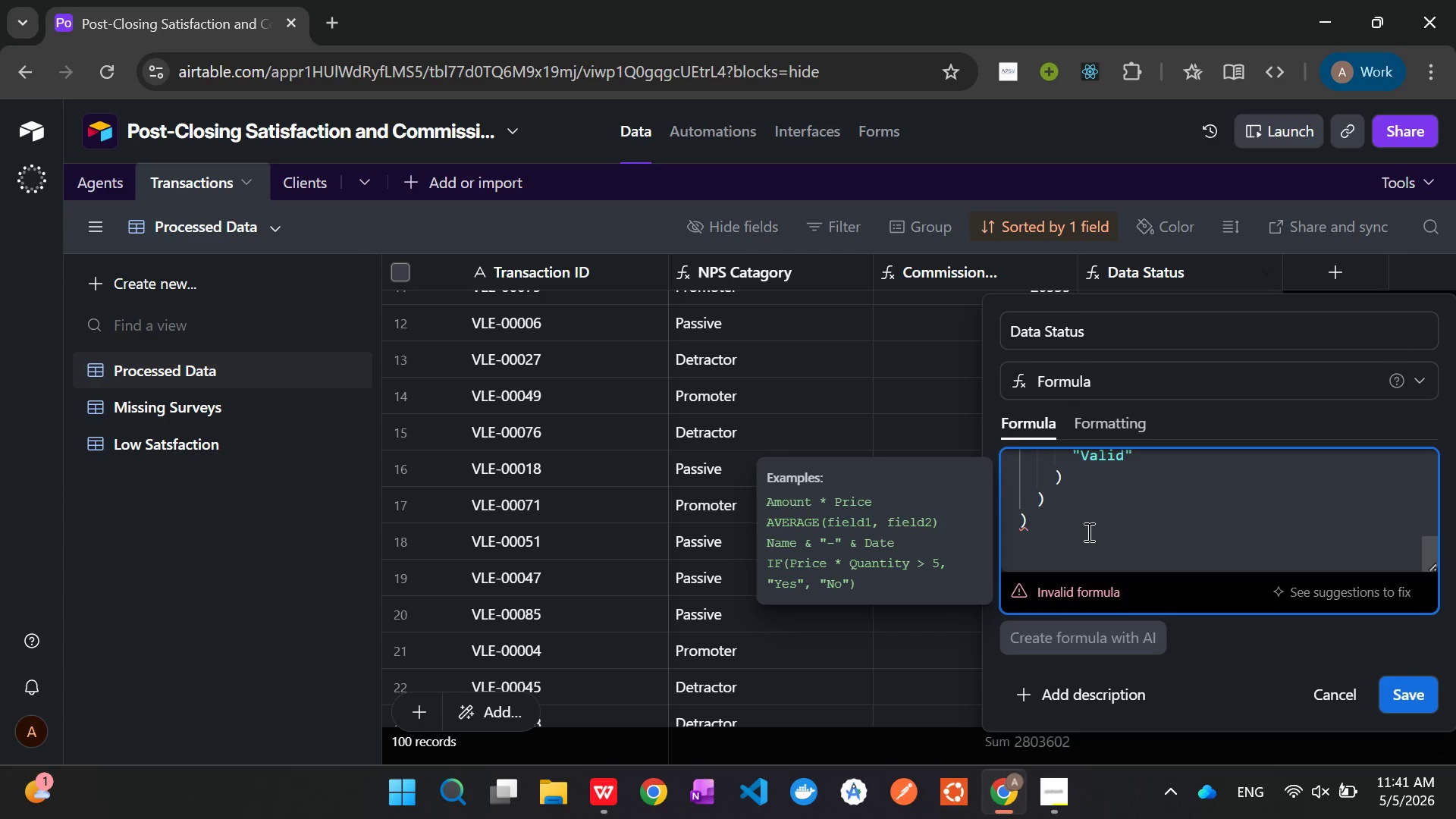 
key(Backspace)
 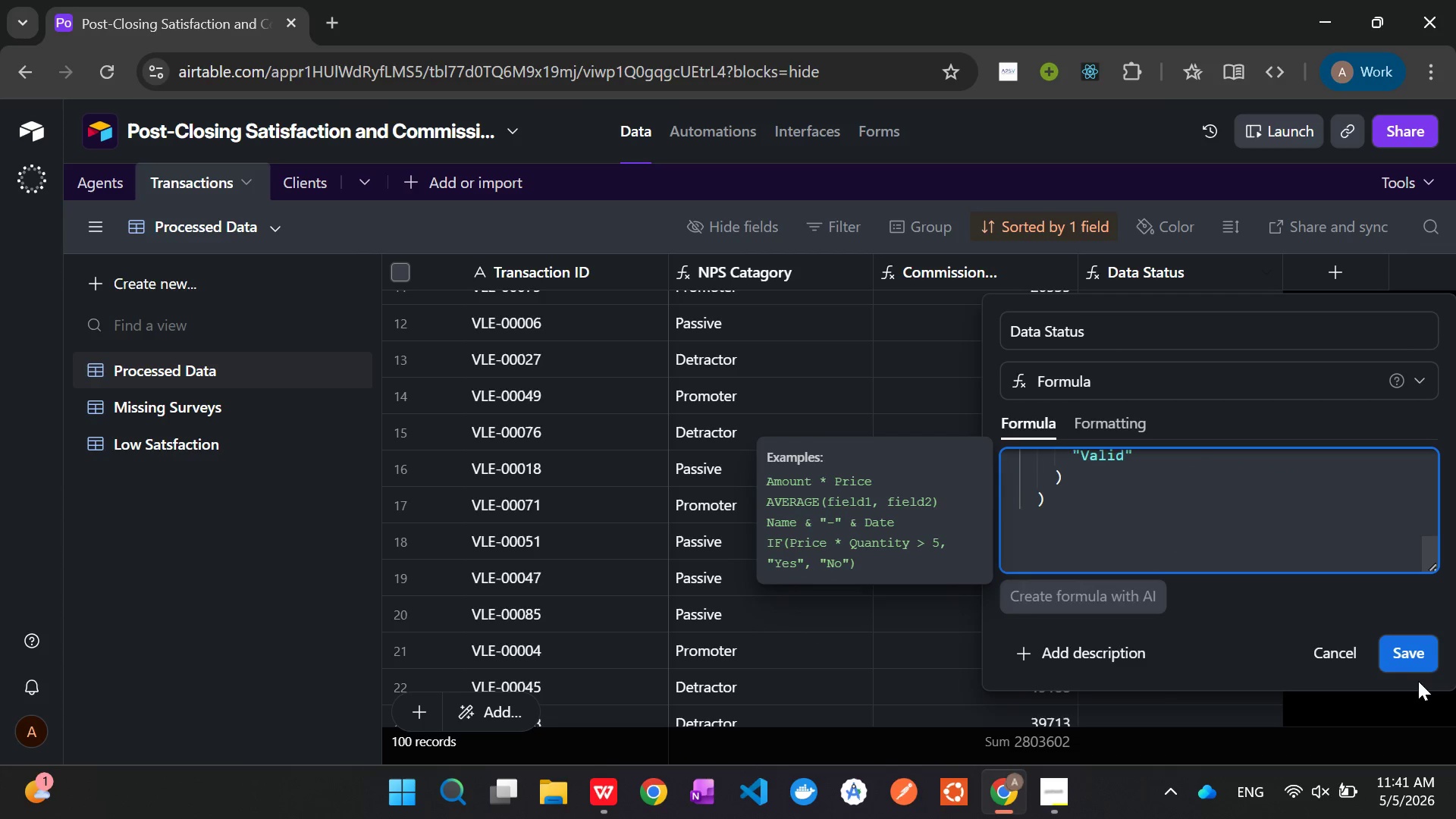 
left_click([1418, 648])
 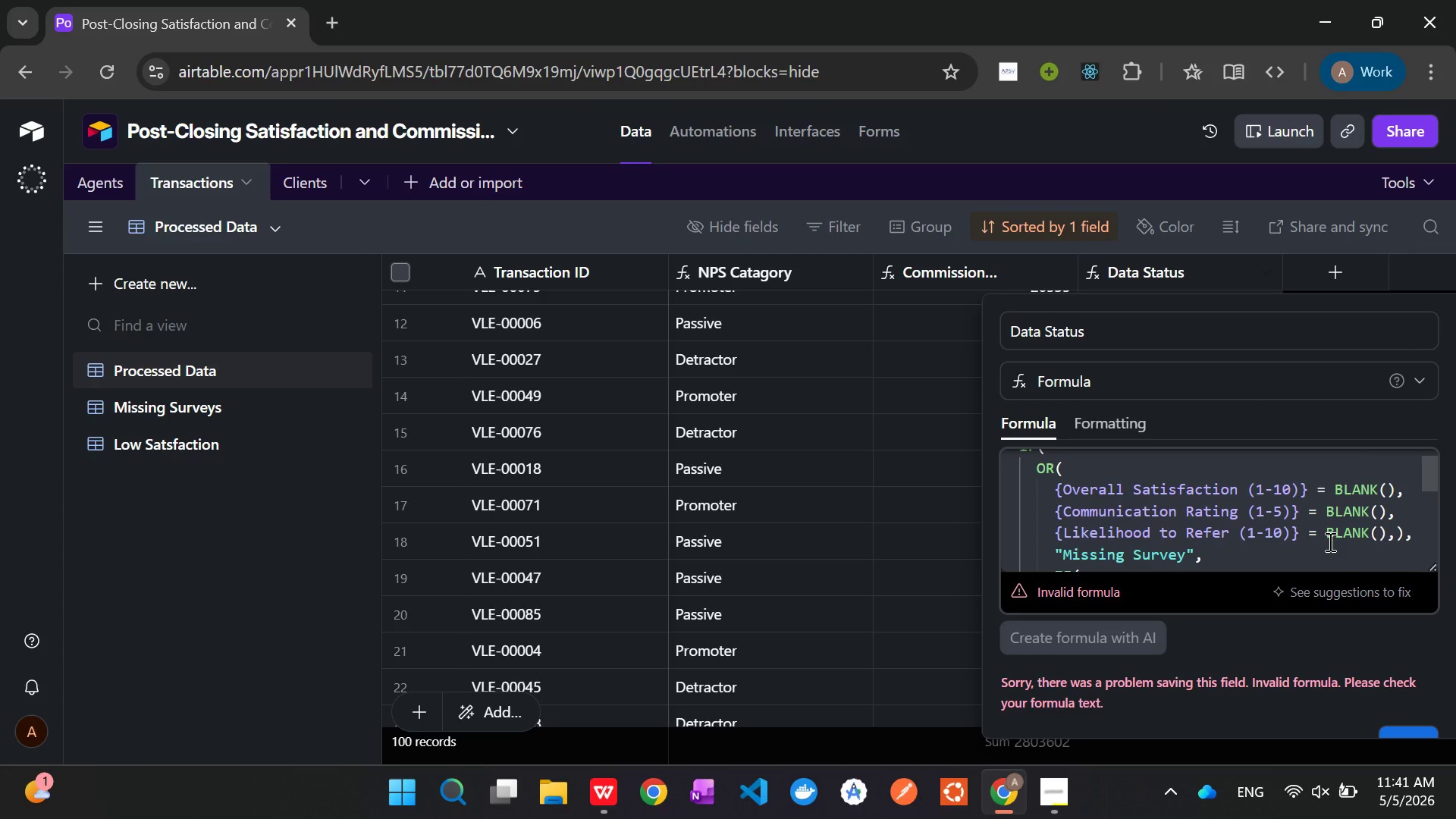 
wait(25.69)
 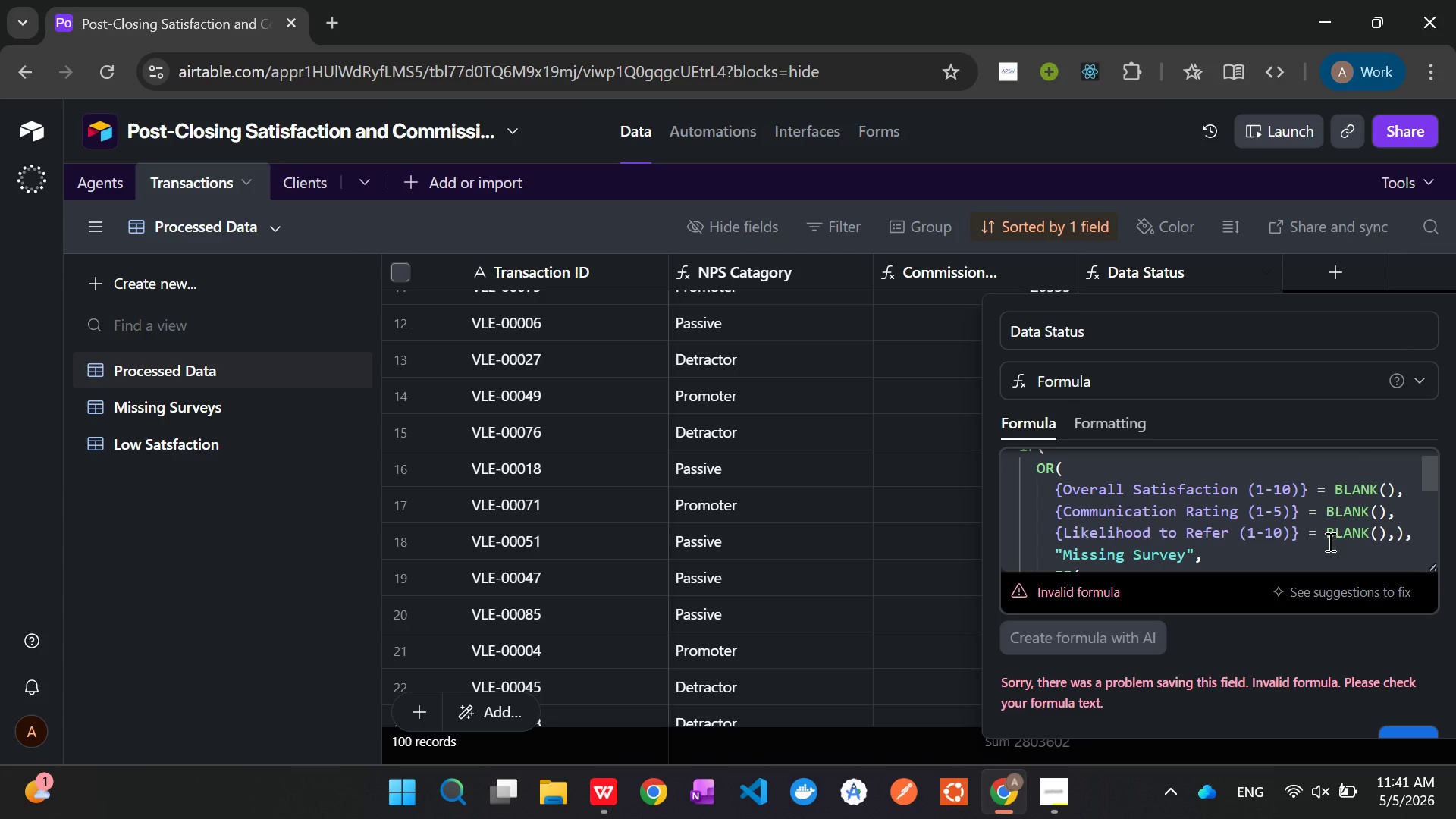 
left_click([1397, 535])
 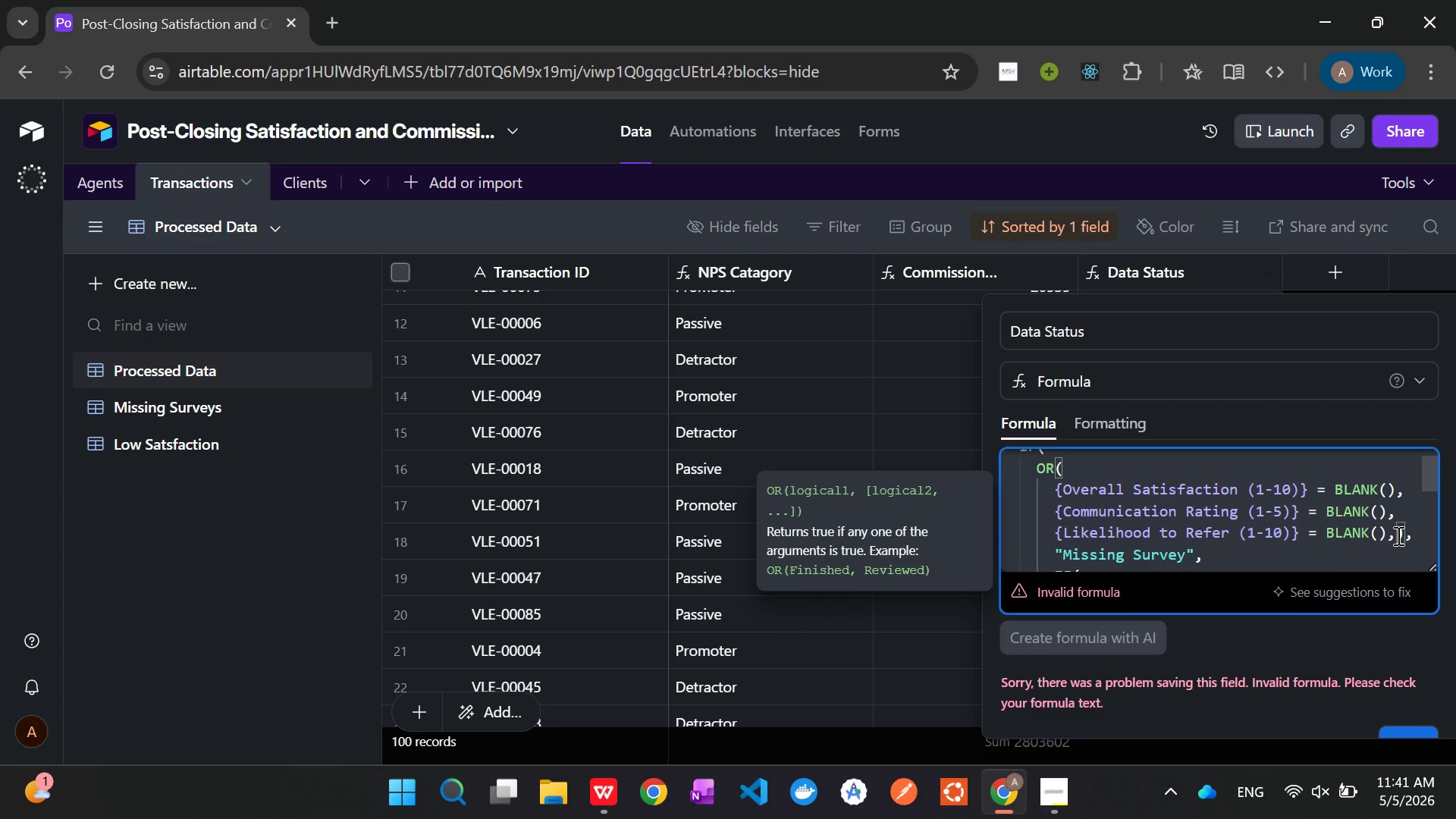 
key(Backspace)
 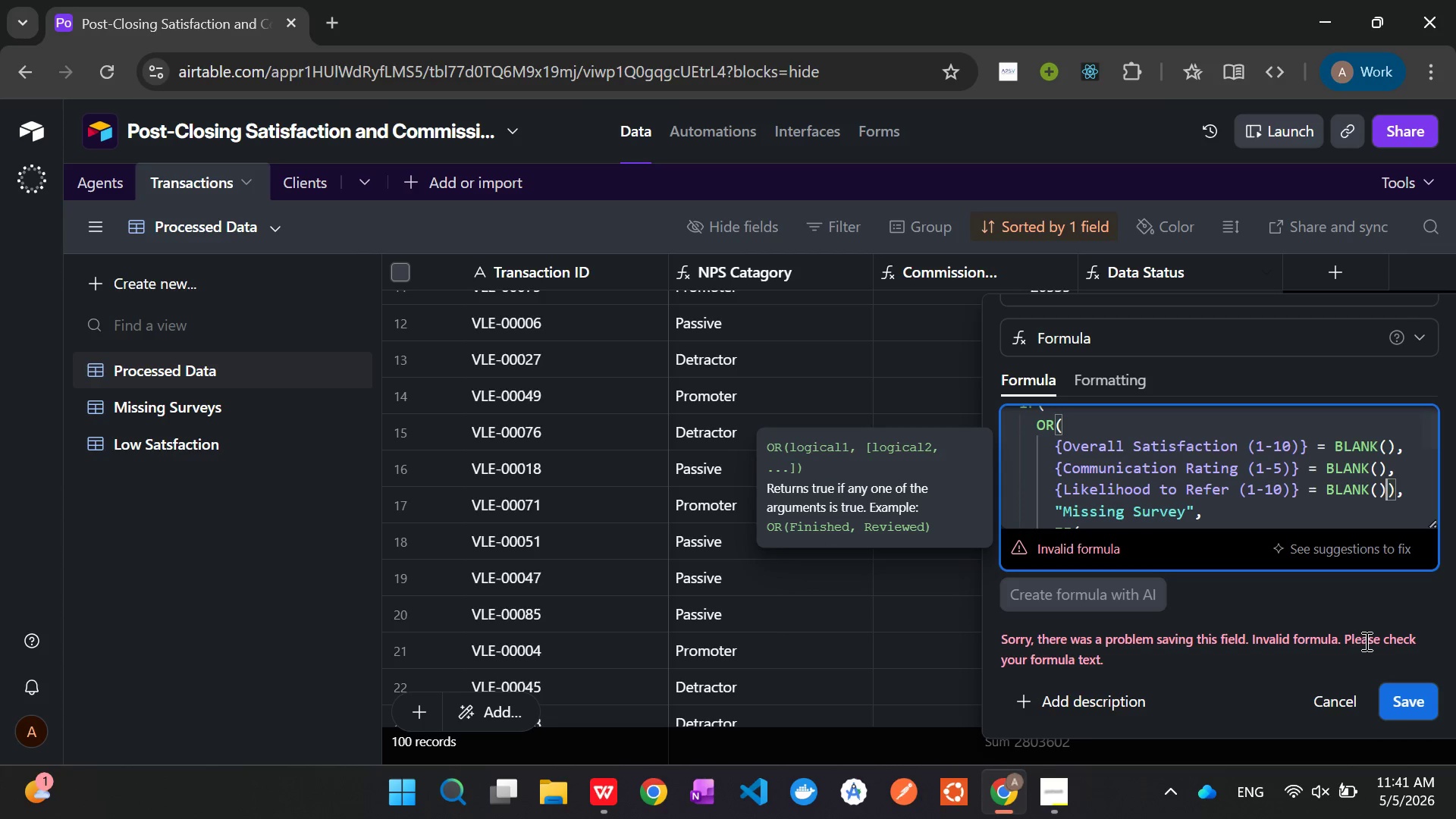 
left_click([1404, 693])
 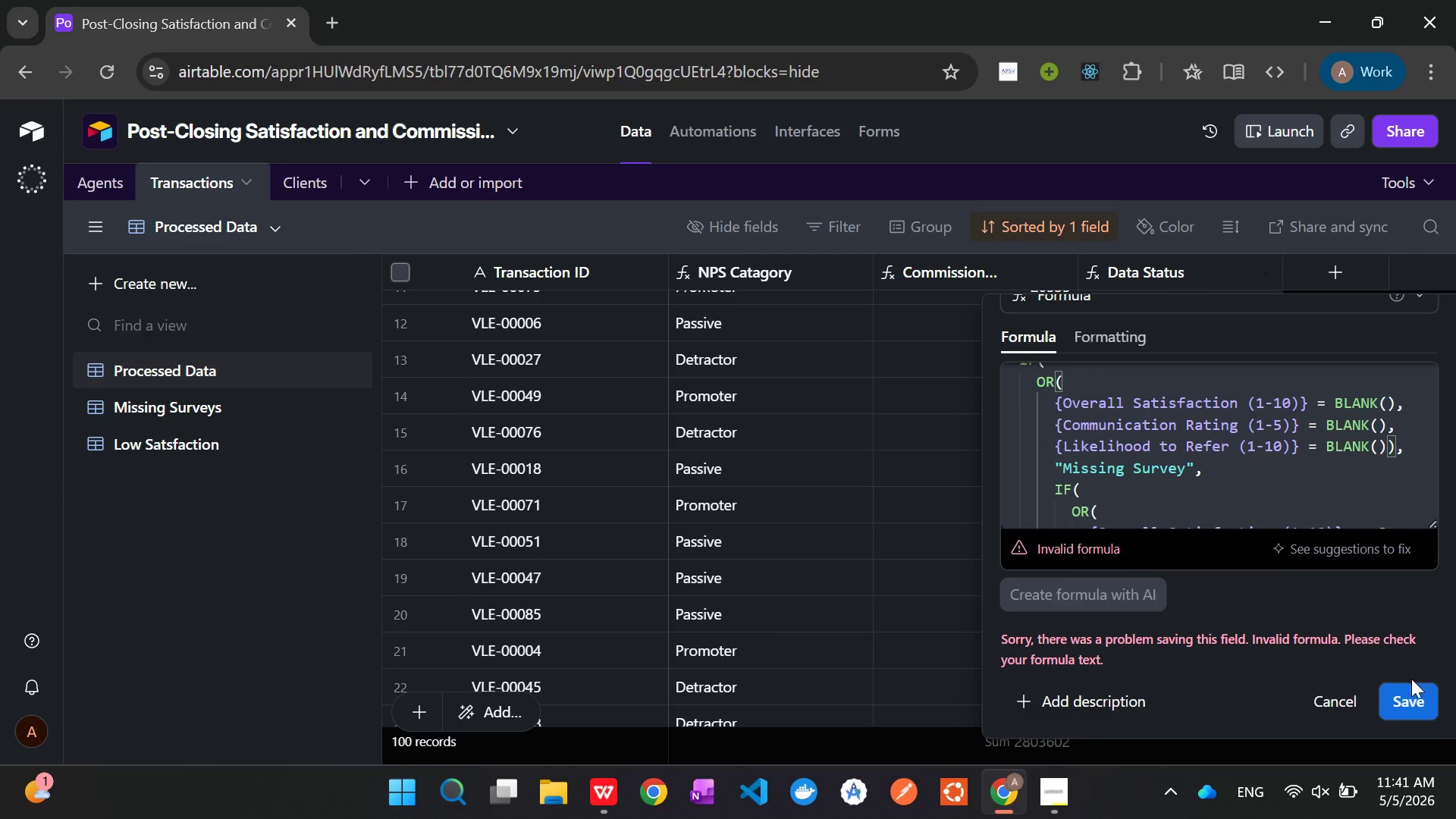 